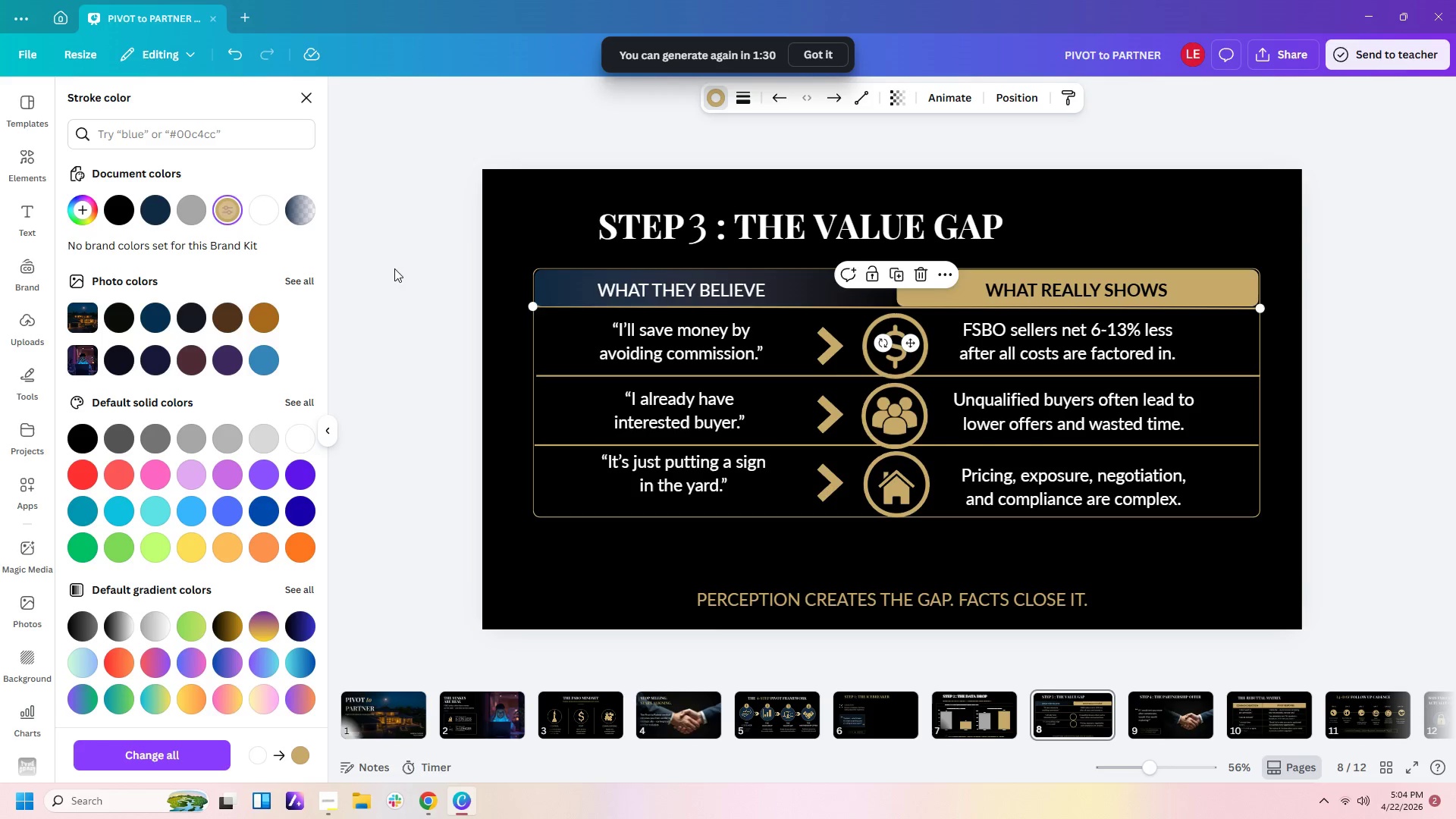 
left_click([400, 297])
 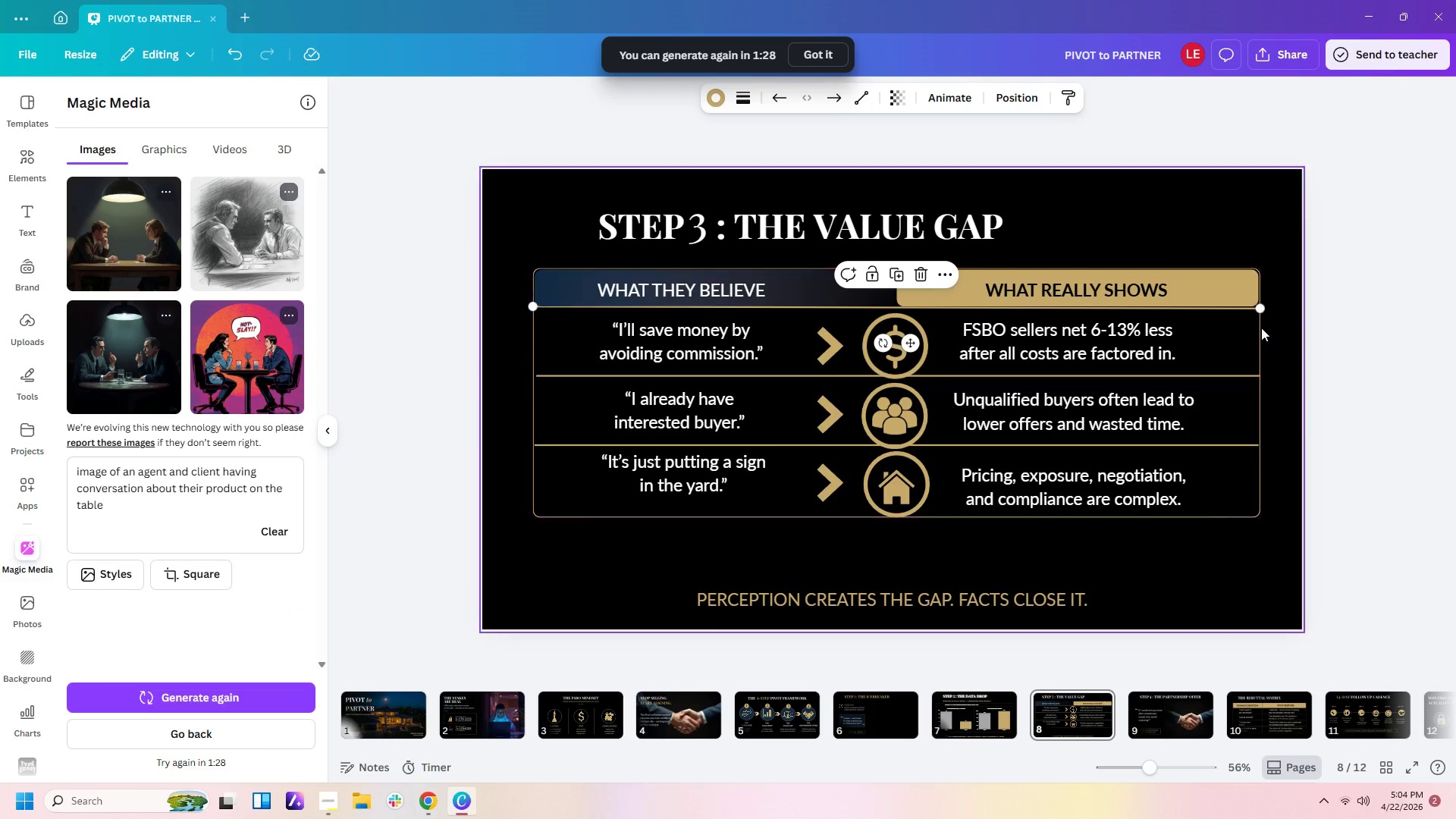 
left_click([1247, 294])
 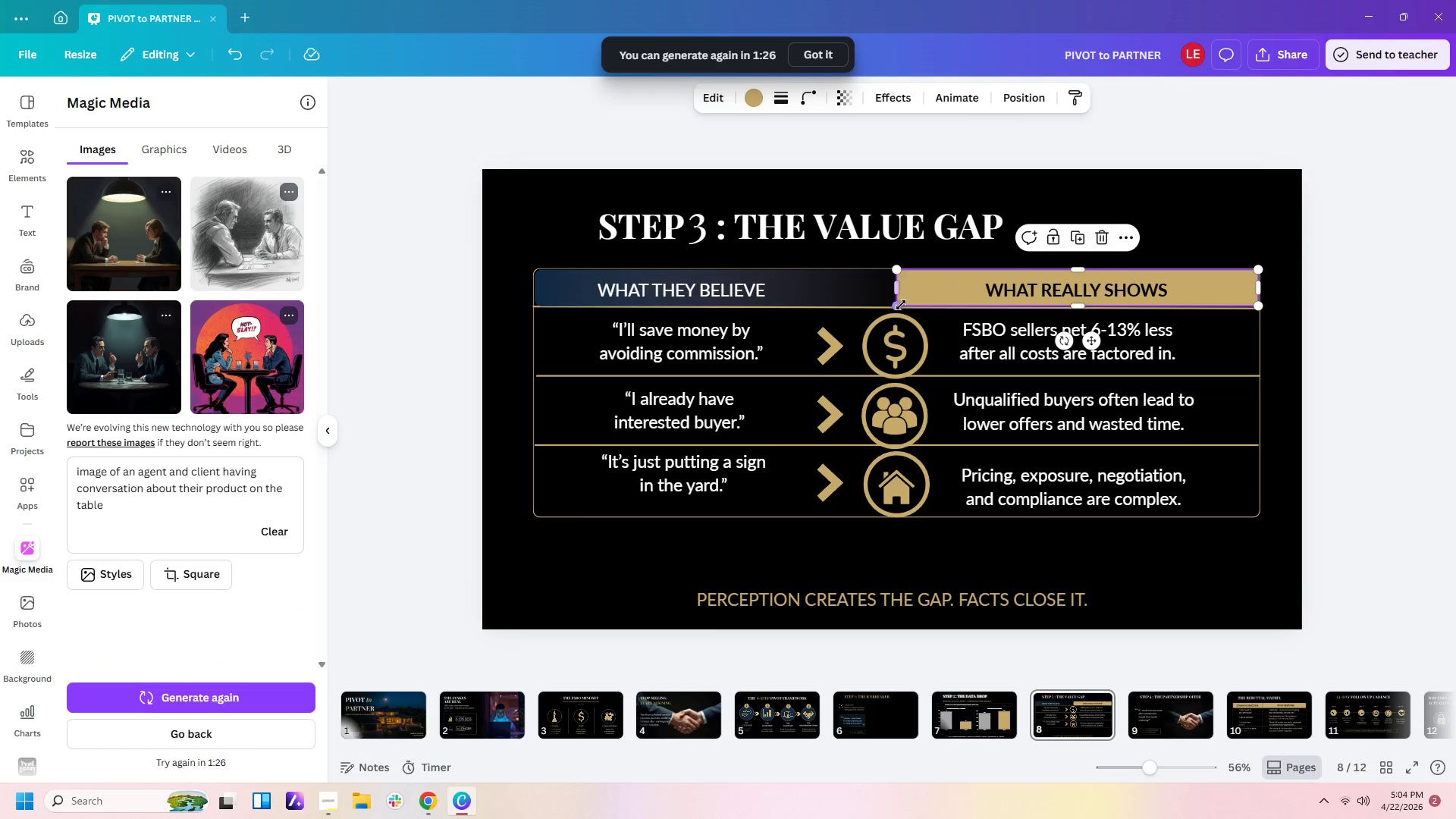 
left_click_drag(start_coordinate=[896, 305], to_coordinate=[889, 307])
 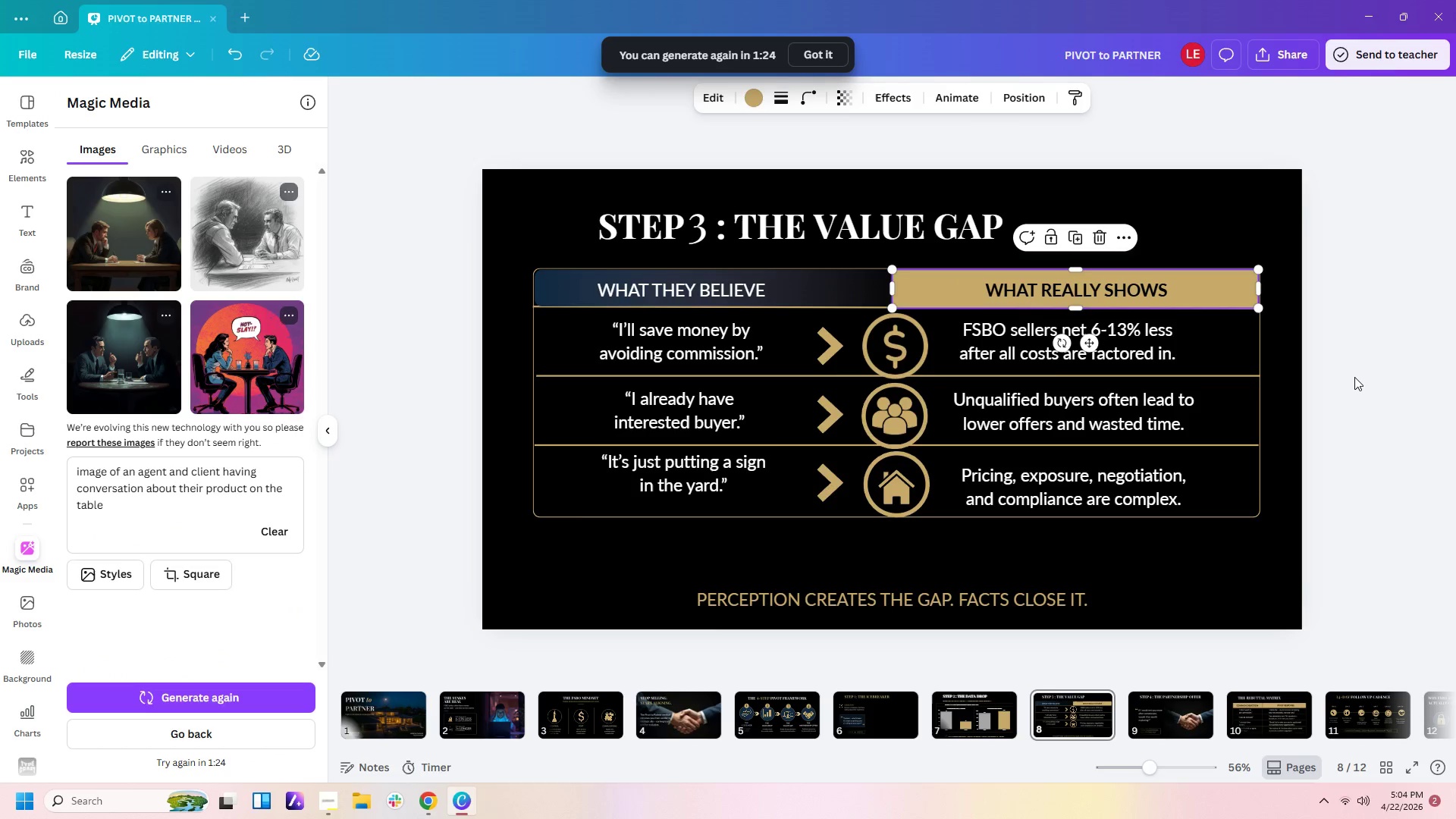 
left_click([1354, 377])
 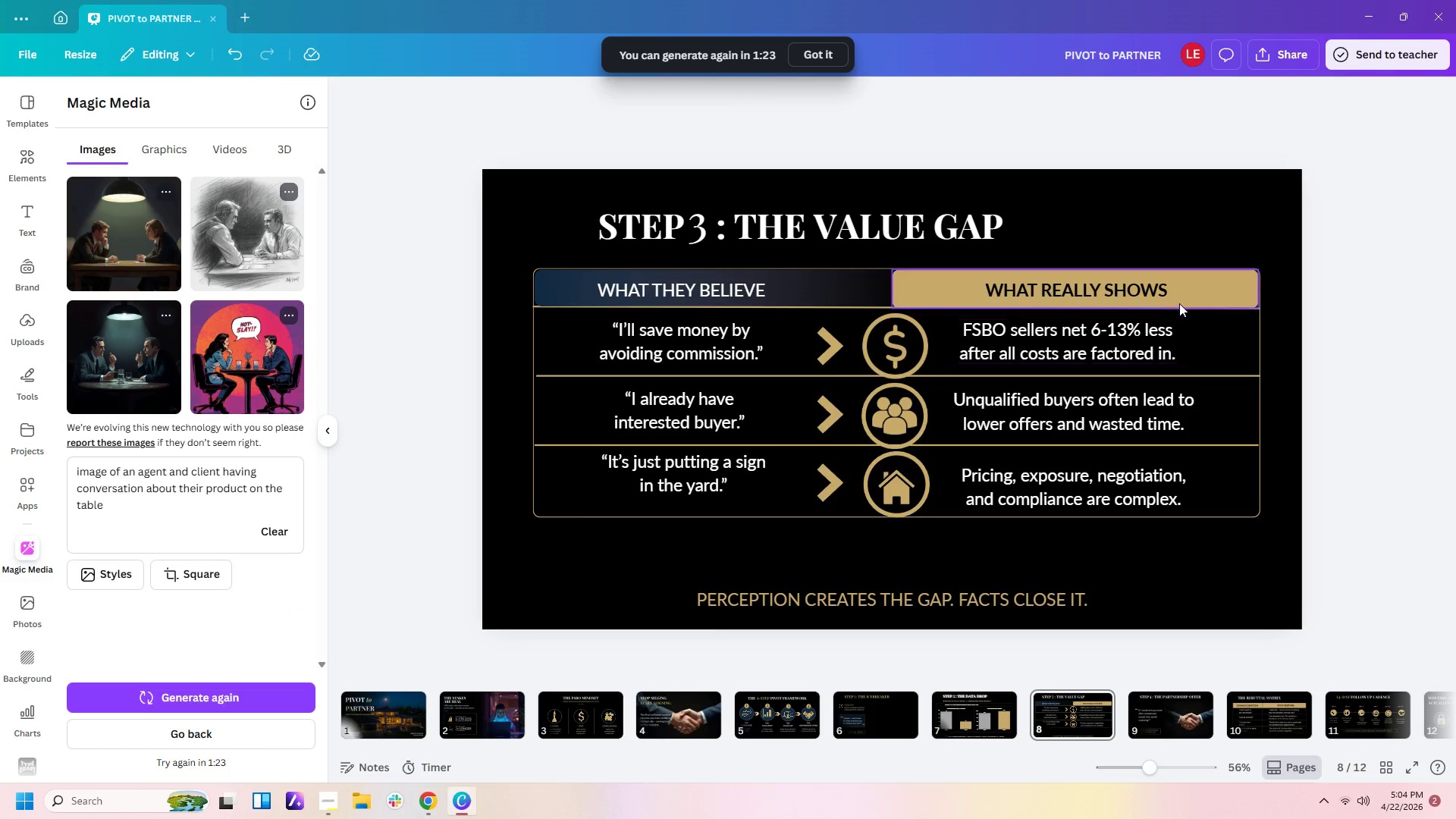 
left_click([1191, 295])
 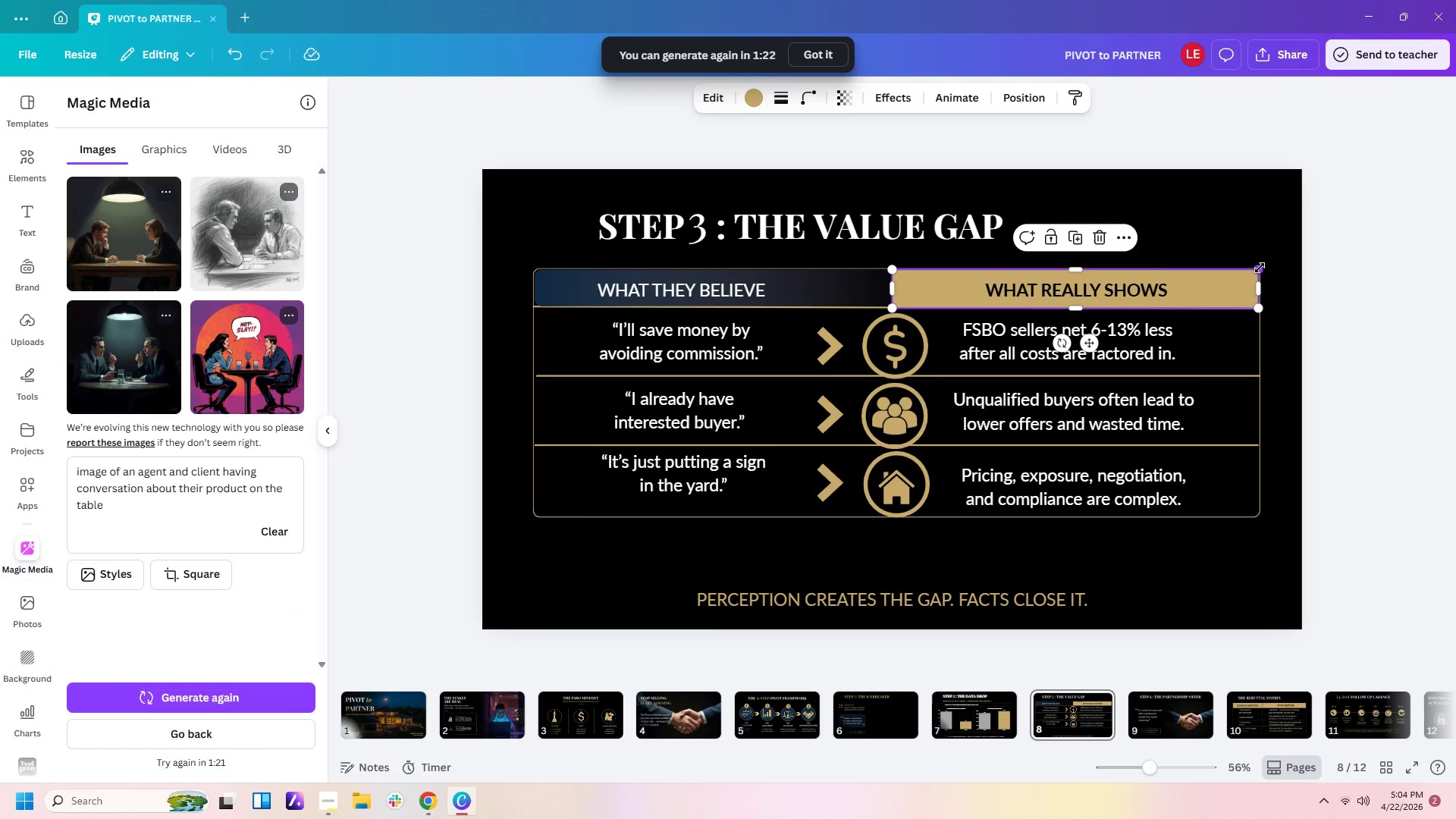 
left_click_drag(start_coordinate=[1257, 269], to_coordinate=[1261, 269])
 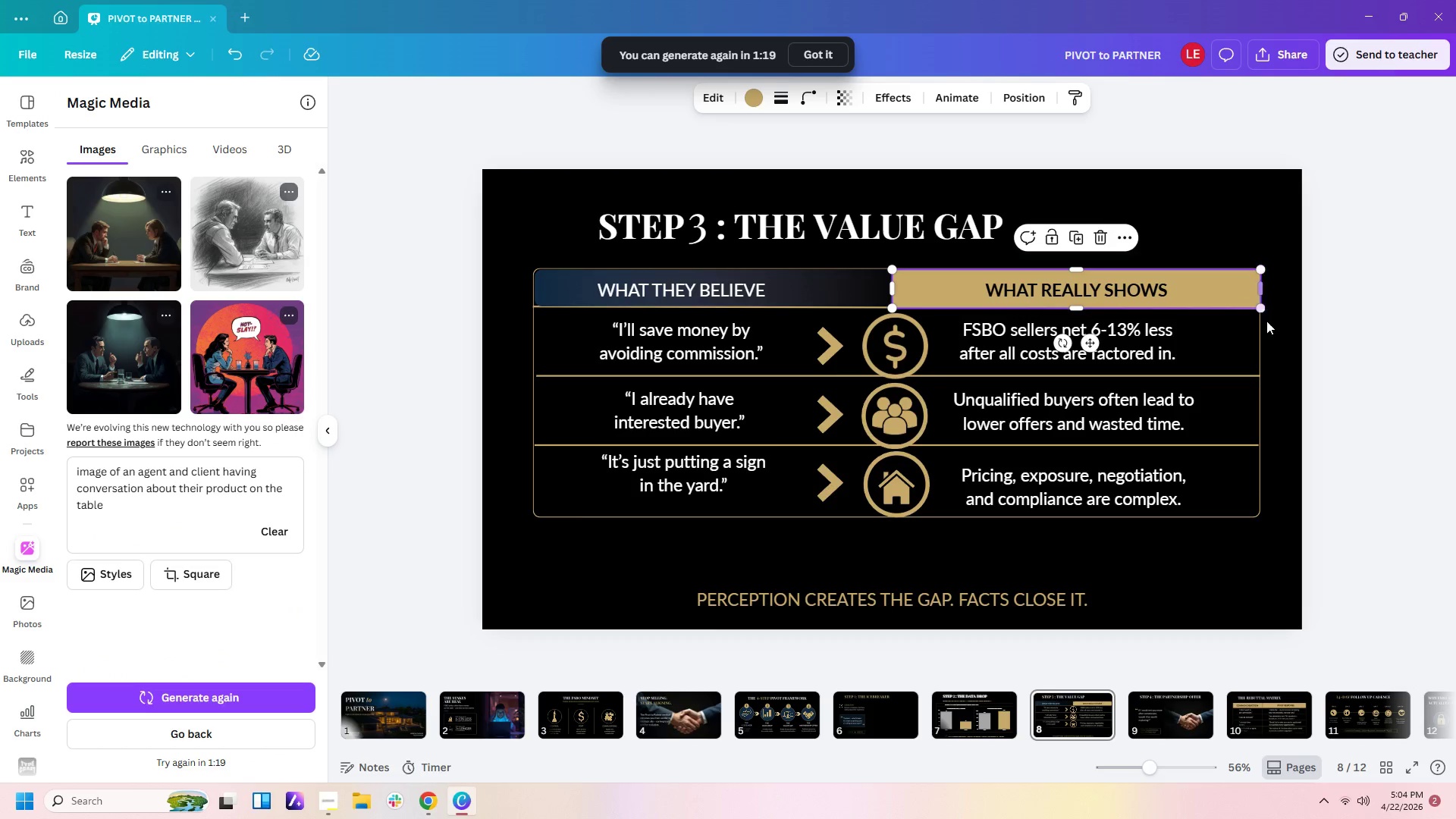 
left_click([1269, 325])
 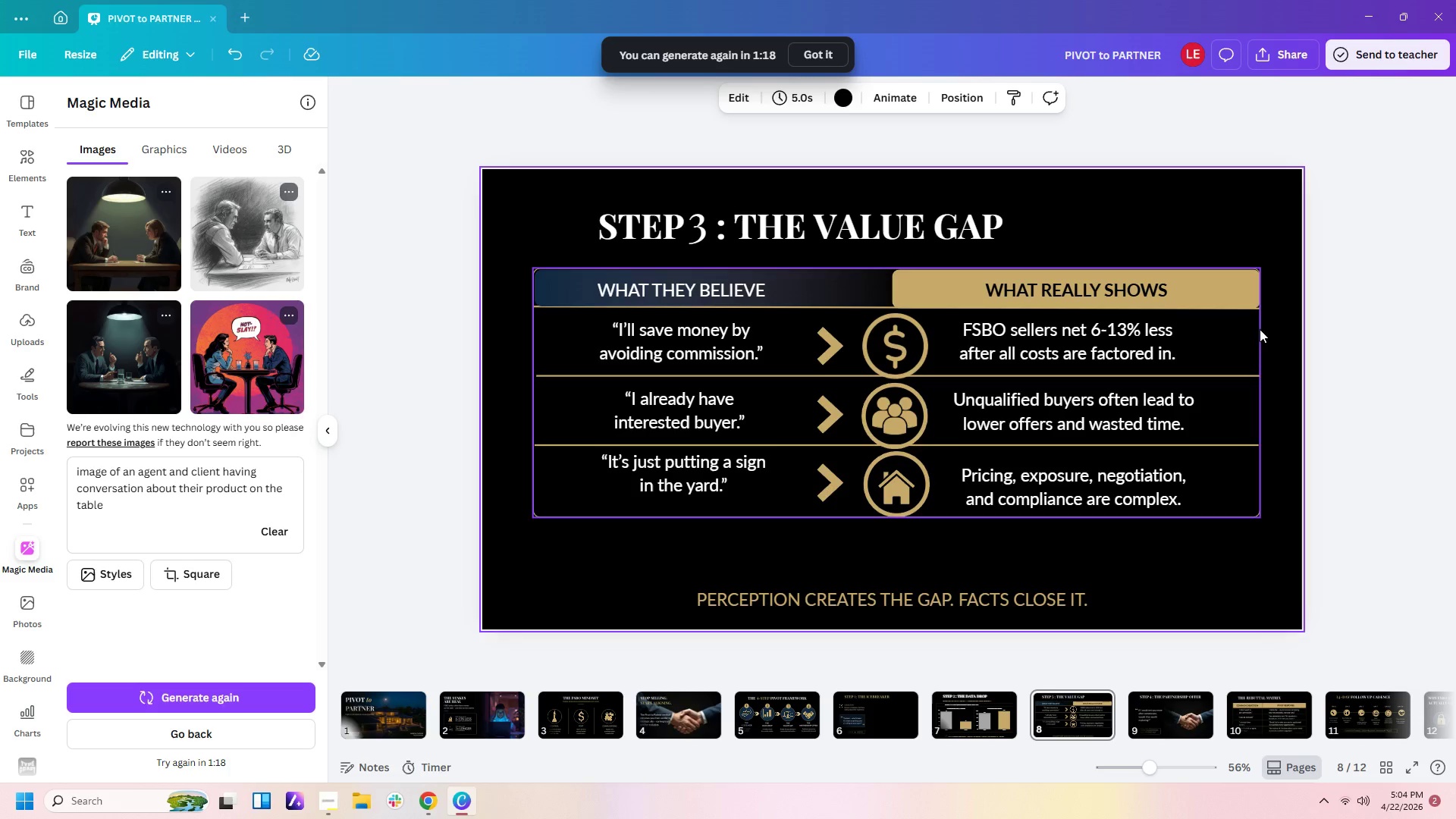 
left_click([1282, 347])
 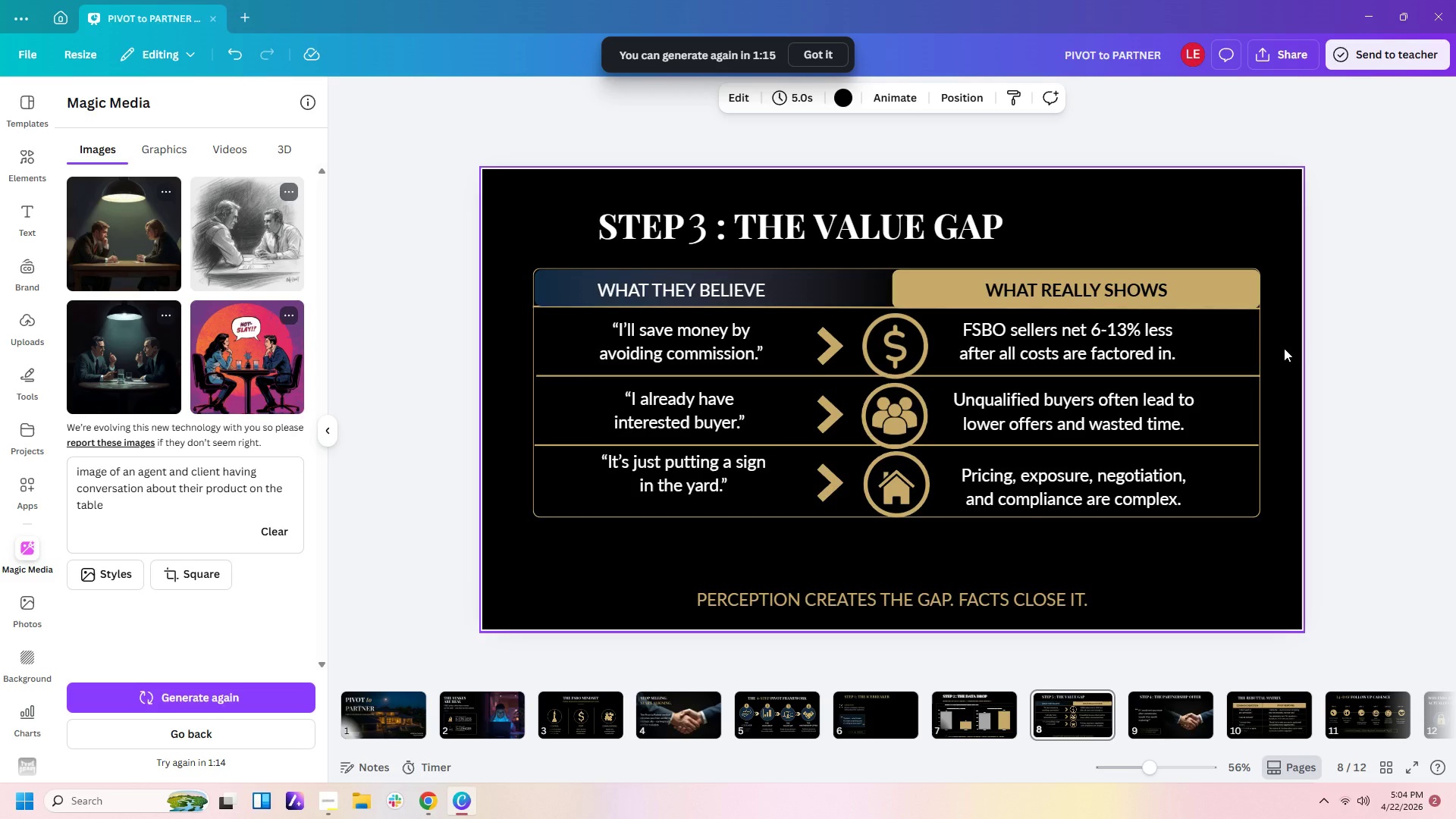 
wait(8.2)
 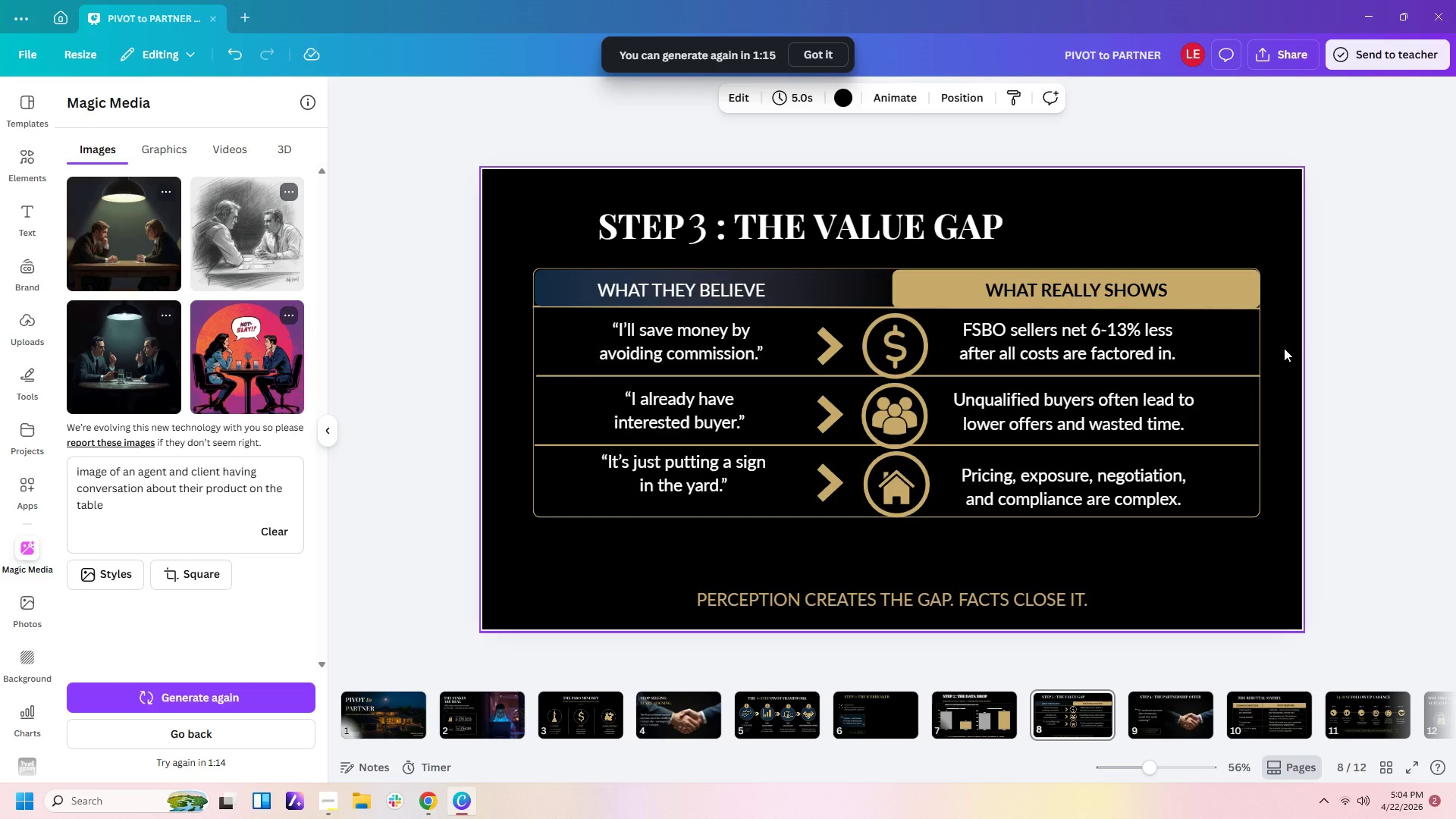 
double_click([1249, 281])
 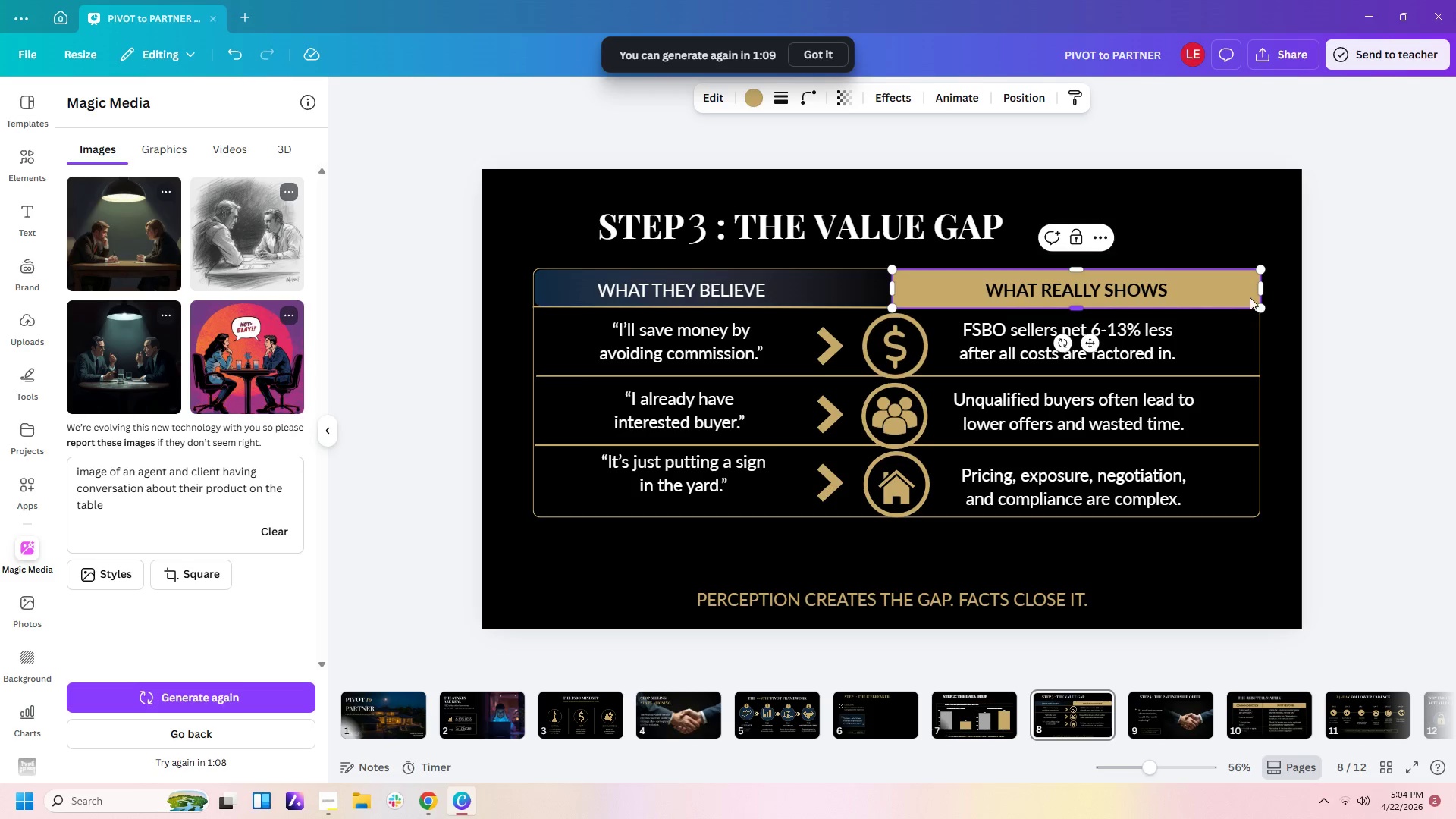 
double_click([1249, 296])
 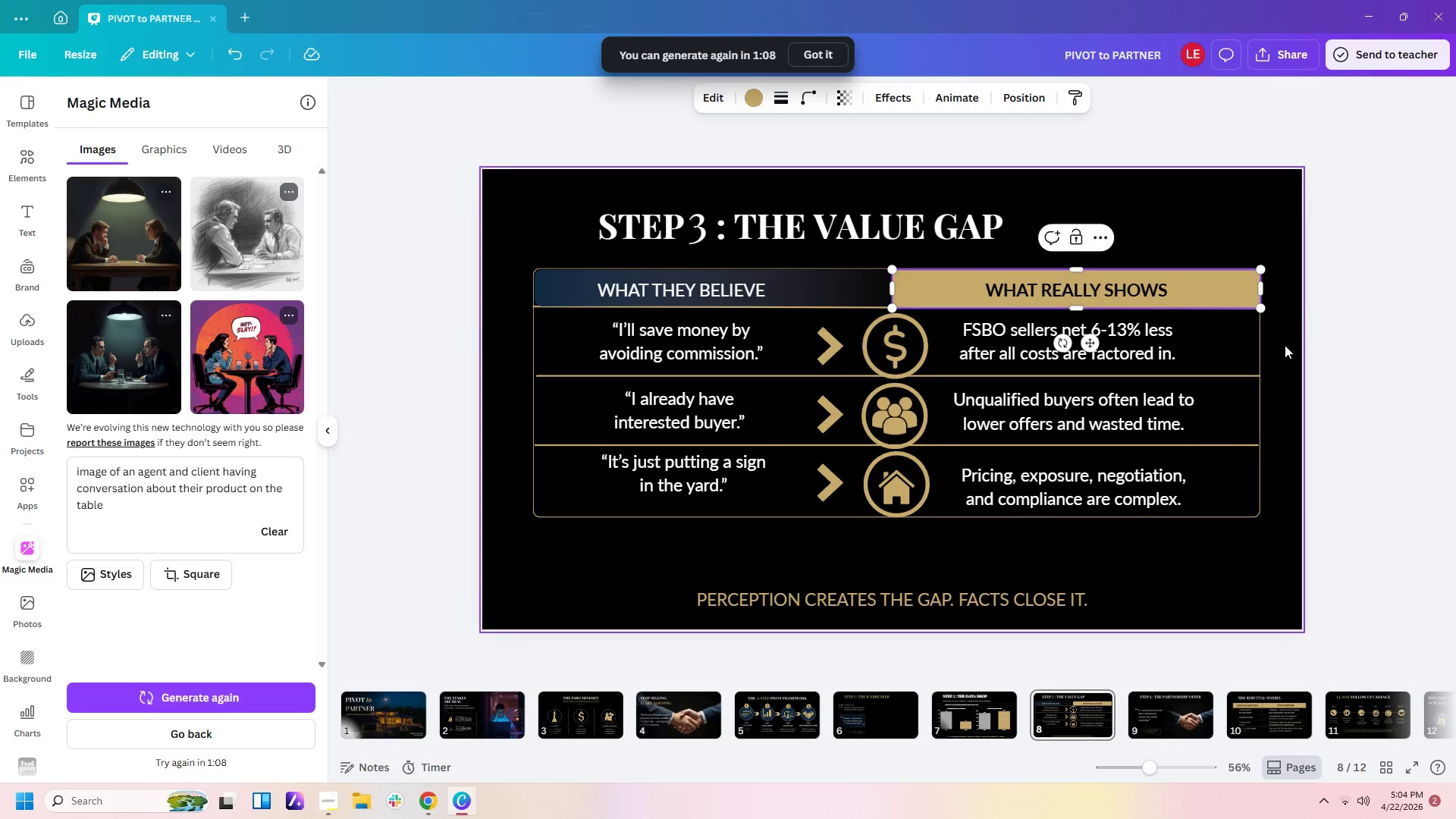 
left_click([1291, 356])
 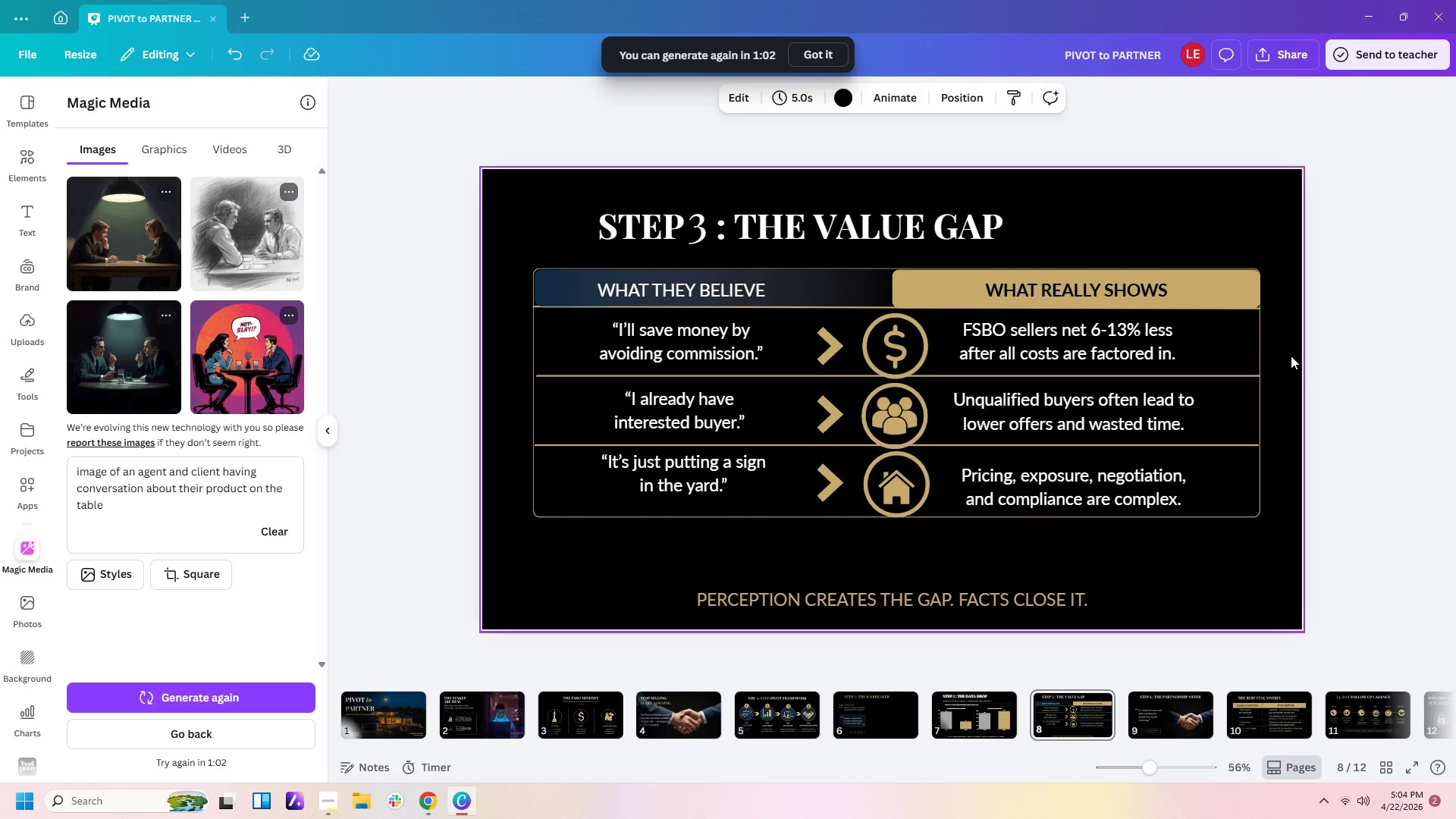 
wait(10.55)
 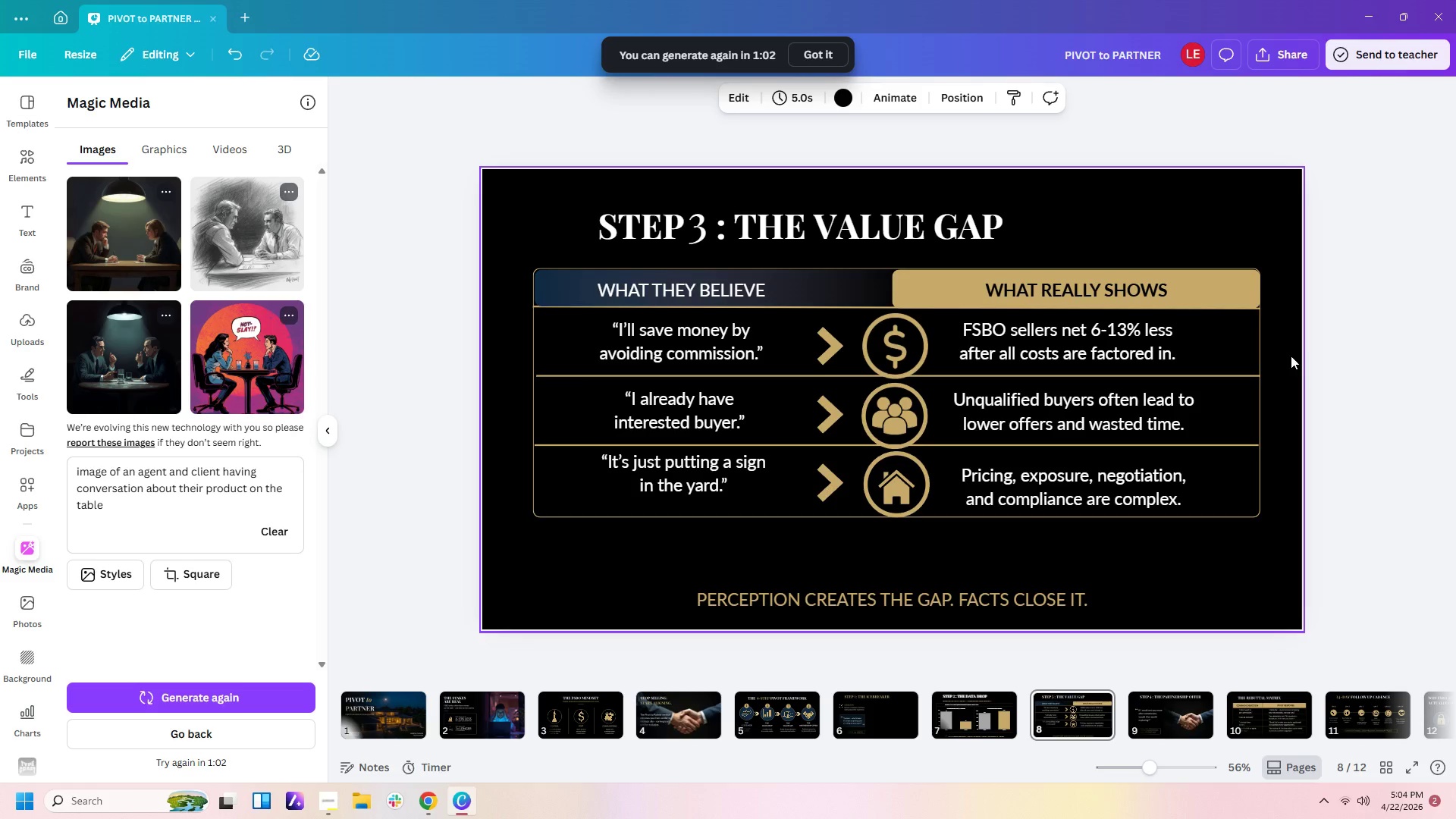 
left_click_drag(start_coordinate=[910, 335], to_coordinate=[912, 330])
 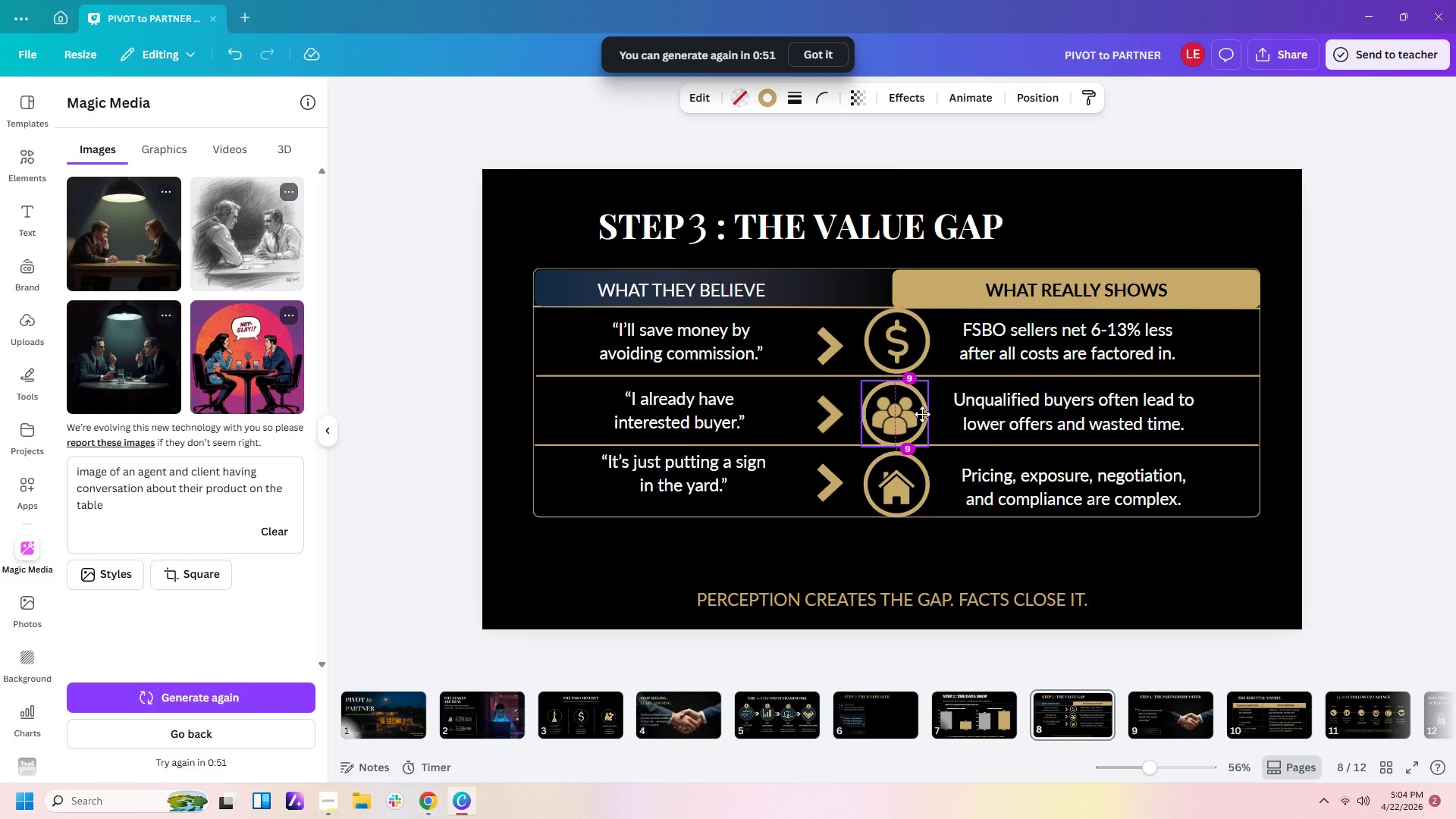 
left_click_drag(start_coordinate=[905, 416], to_coordinate=[909, 413])
 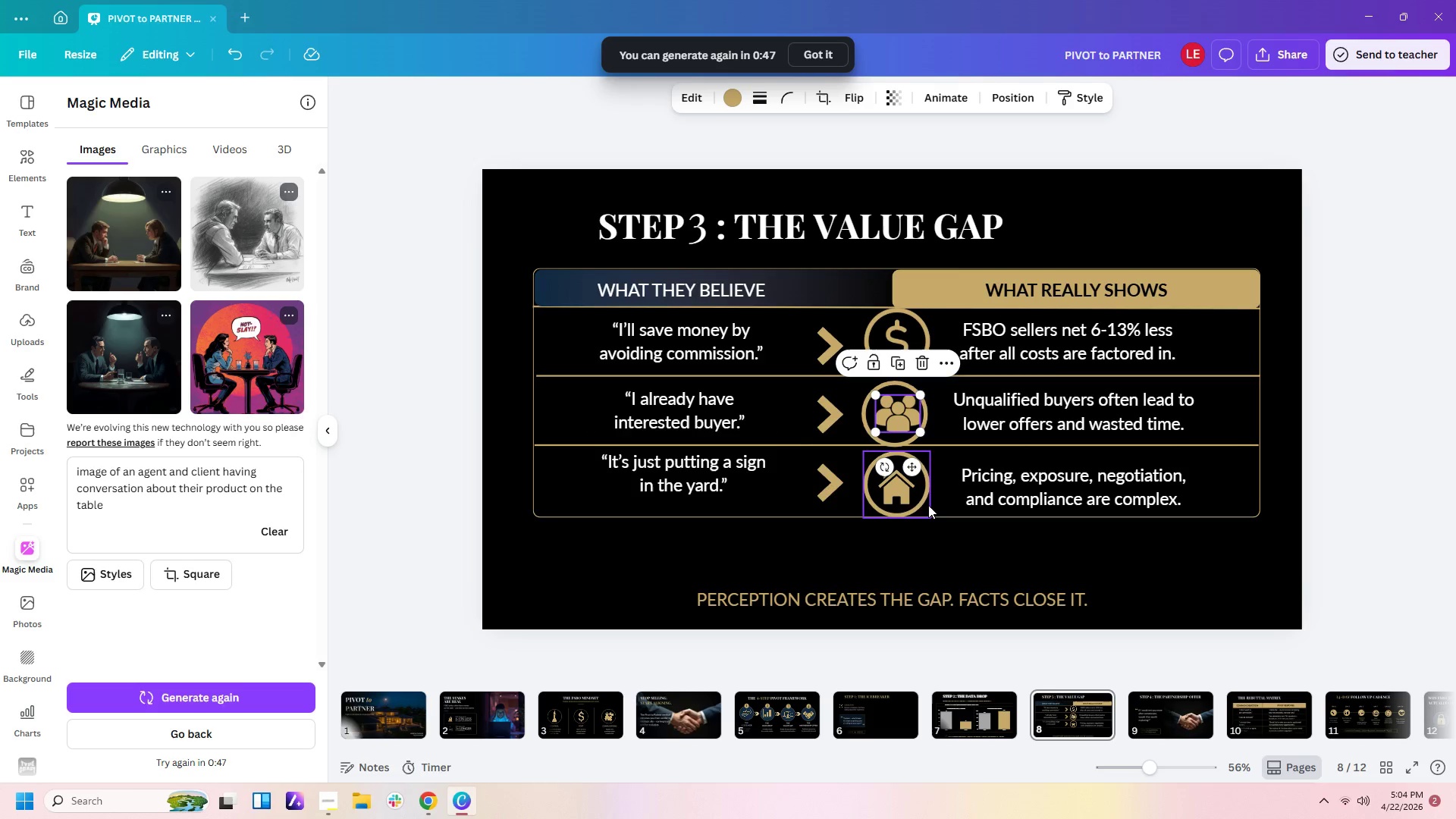 
left_click([937, 512])
 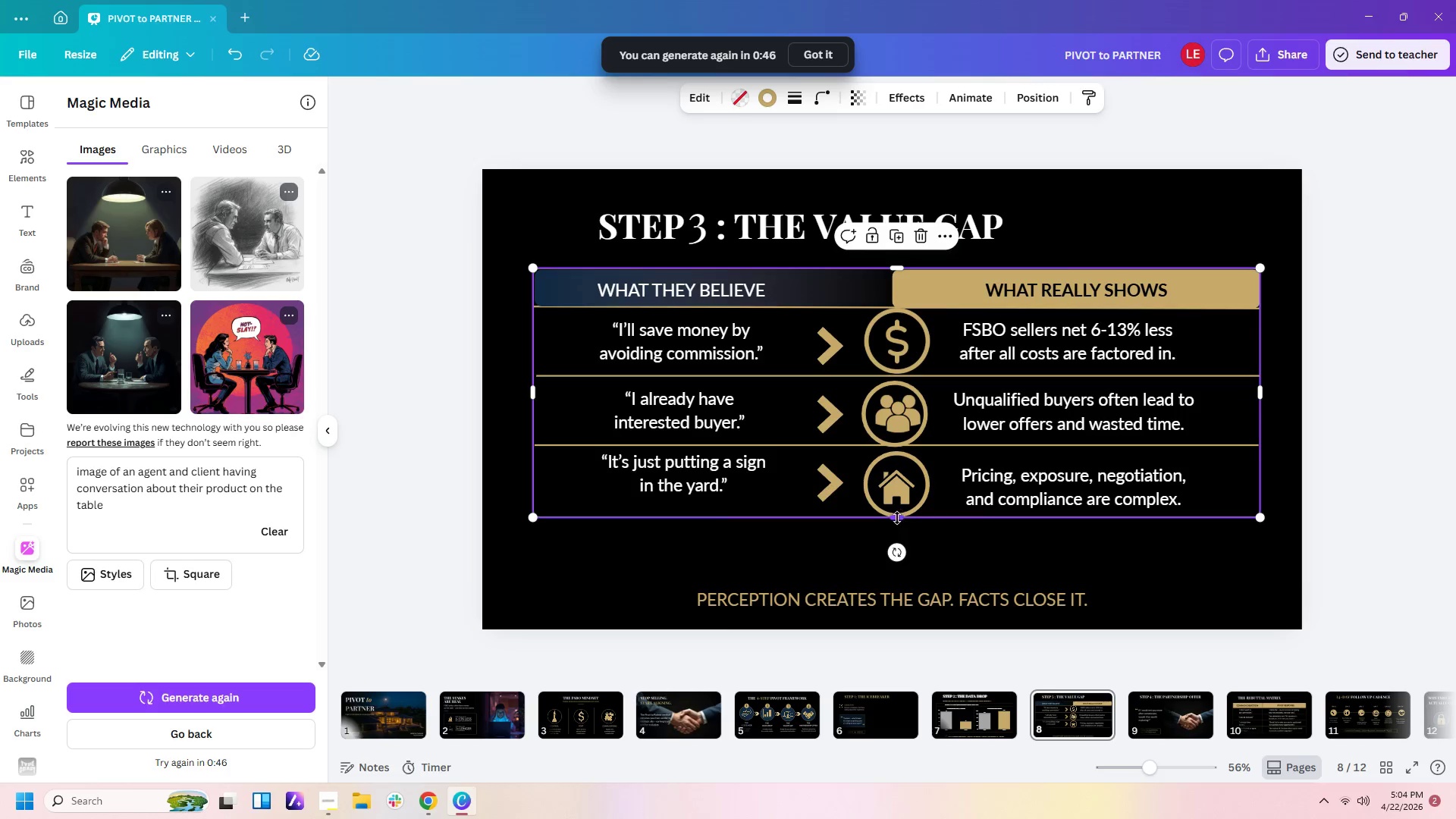 
left_click_drag(start_coordinate=[897, 518], to_coordinate=[896, 512])
 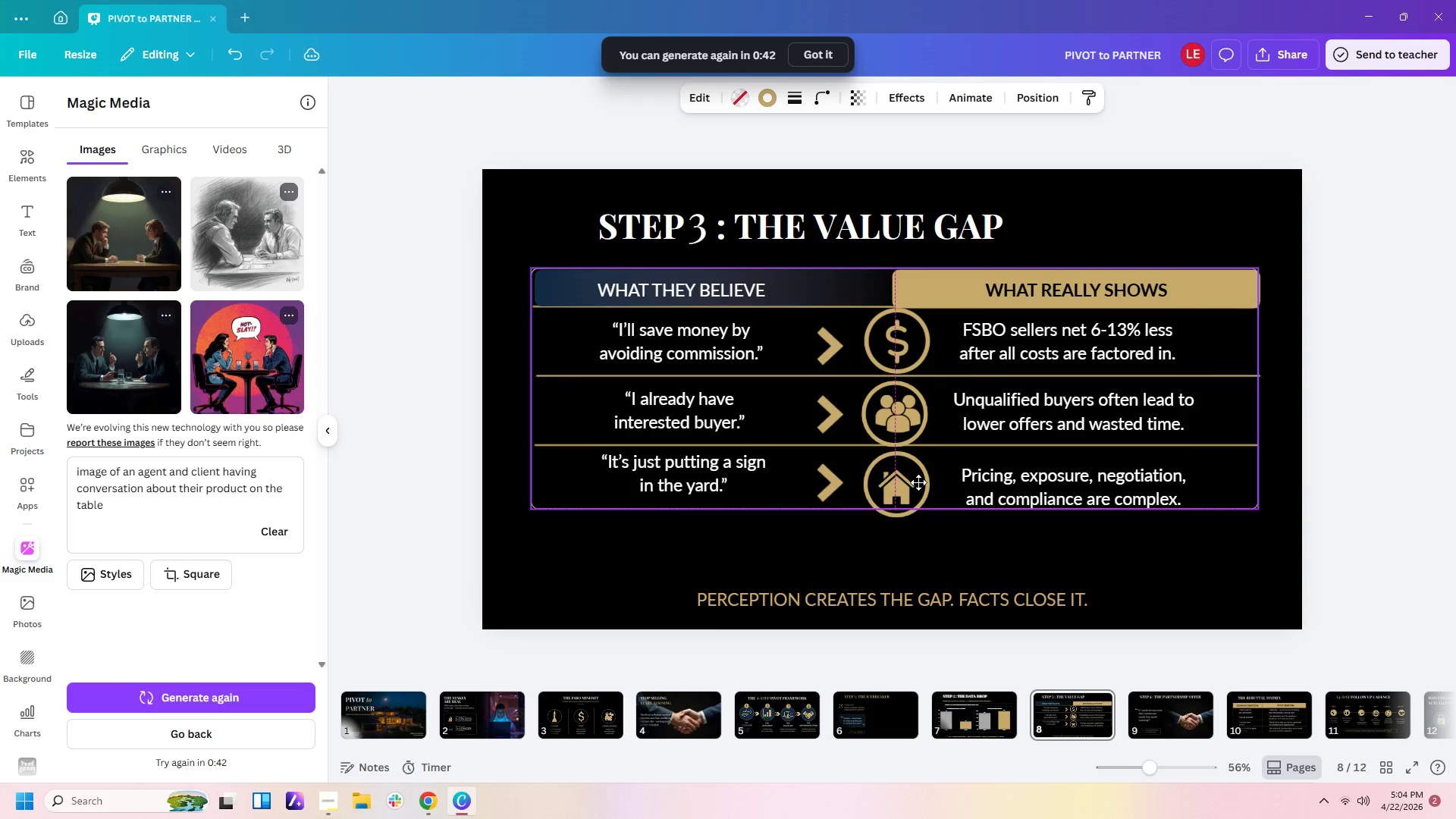 
key(Control+ControlLeft)
 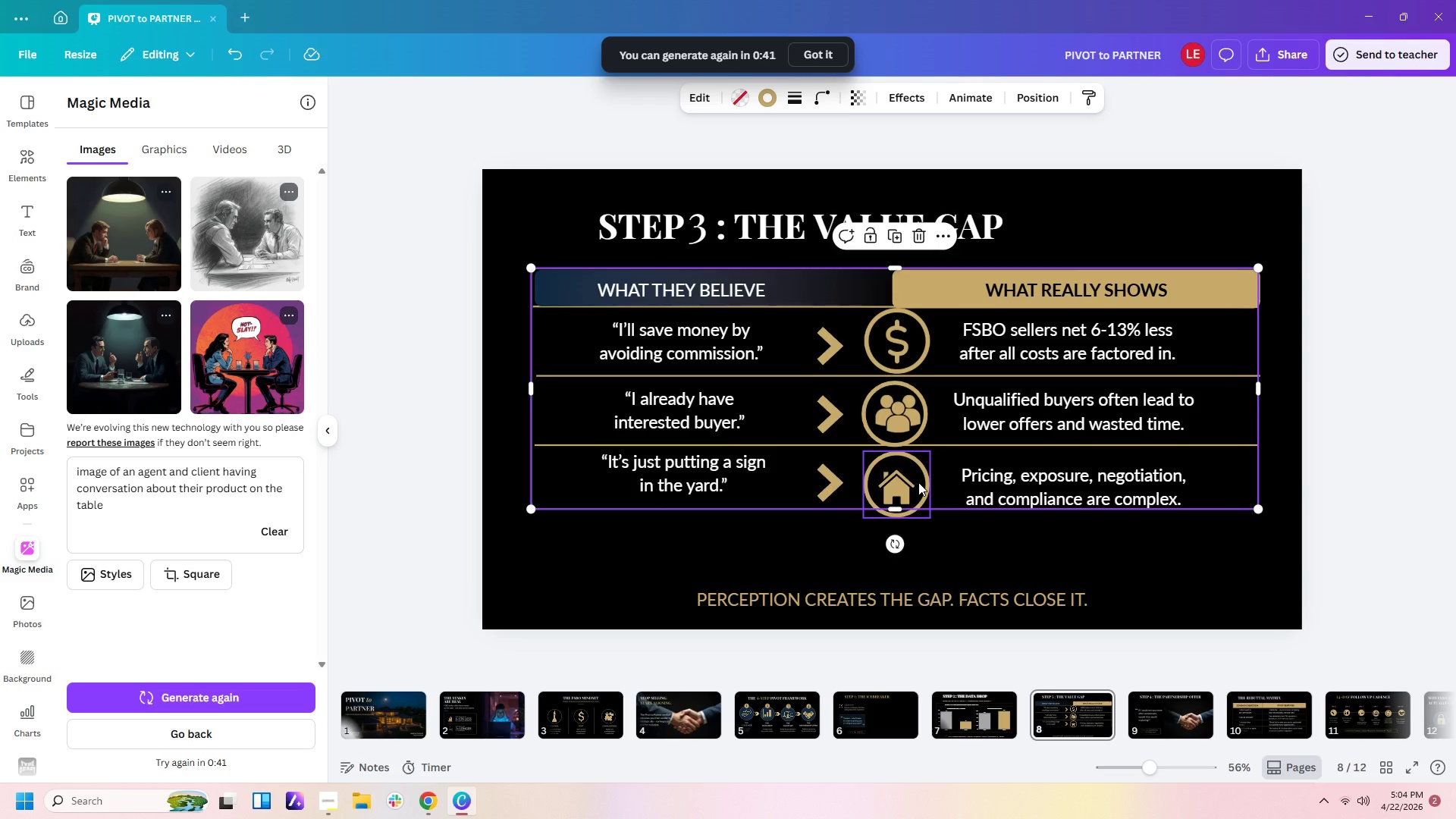 
key(Control+Z)
 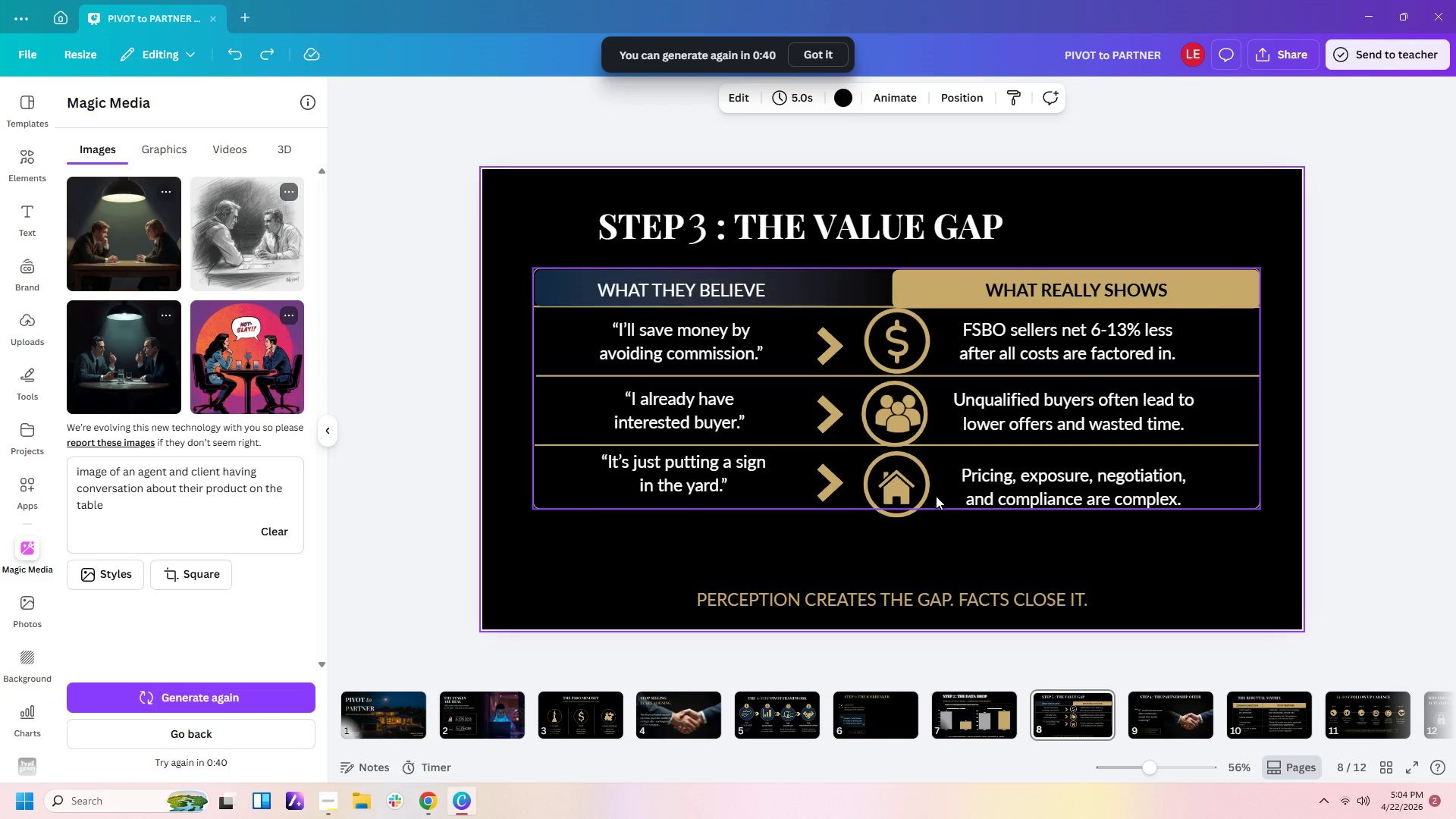 
left_click([925, 488])
 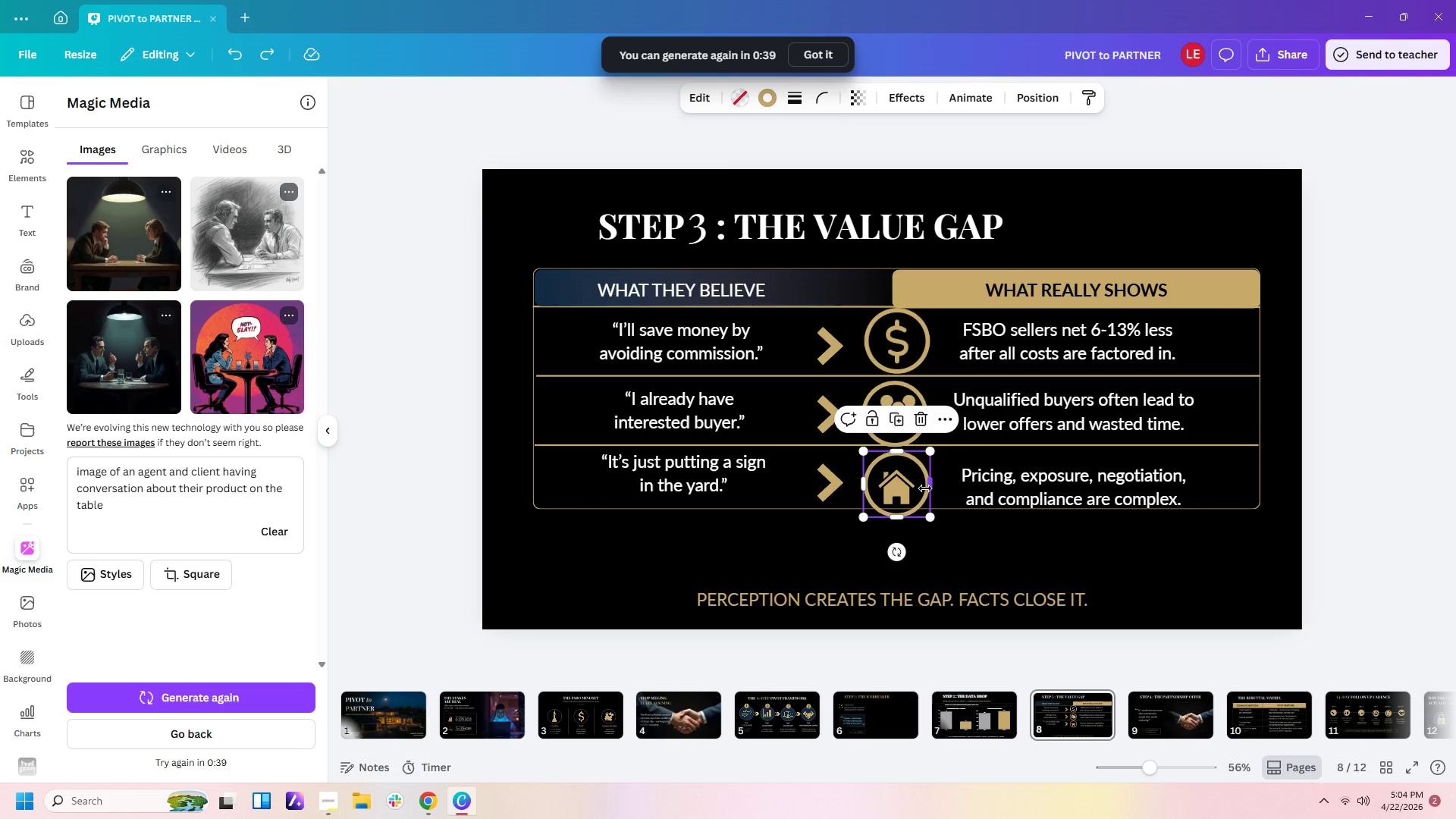 
double_click([925, 488])
 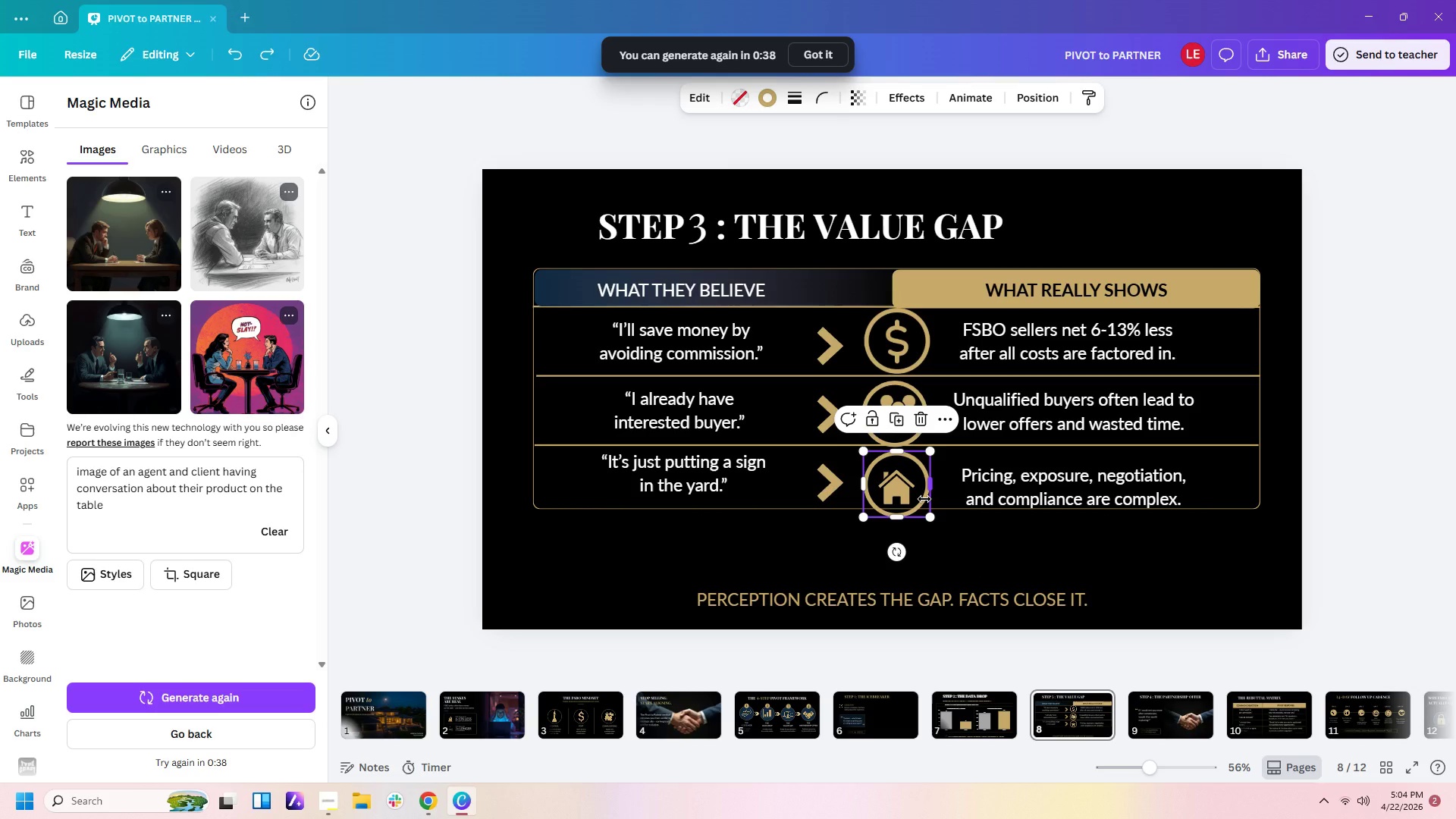 
left_click([924, 499])
 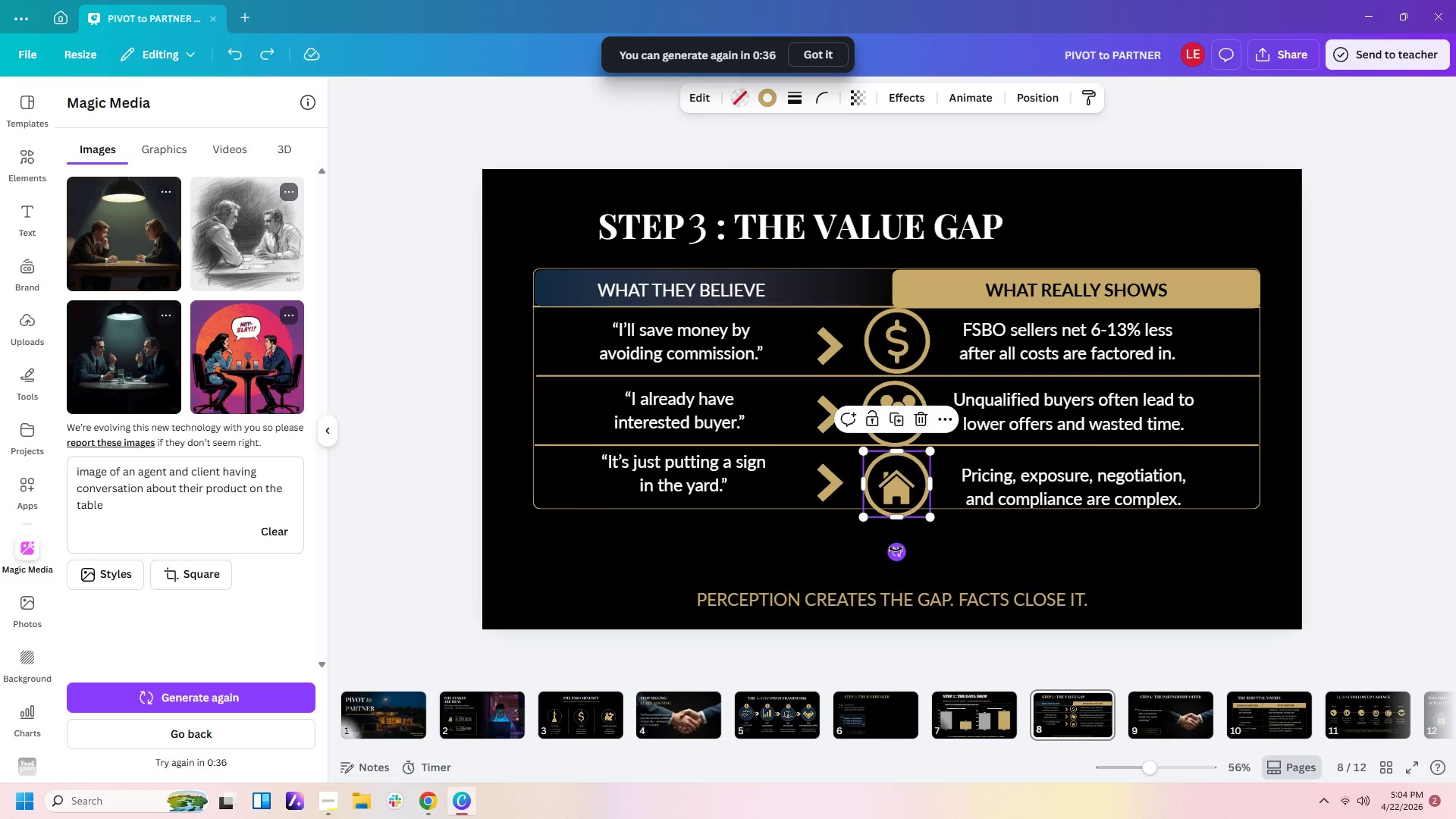 
left_click([943, 557])
 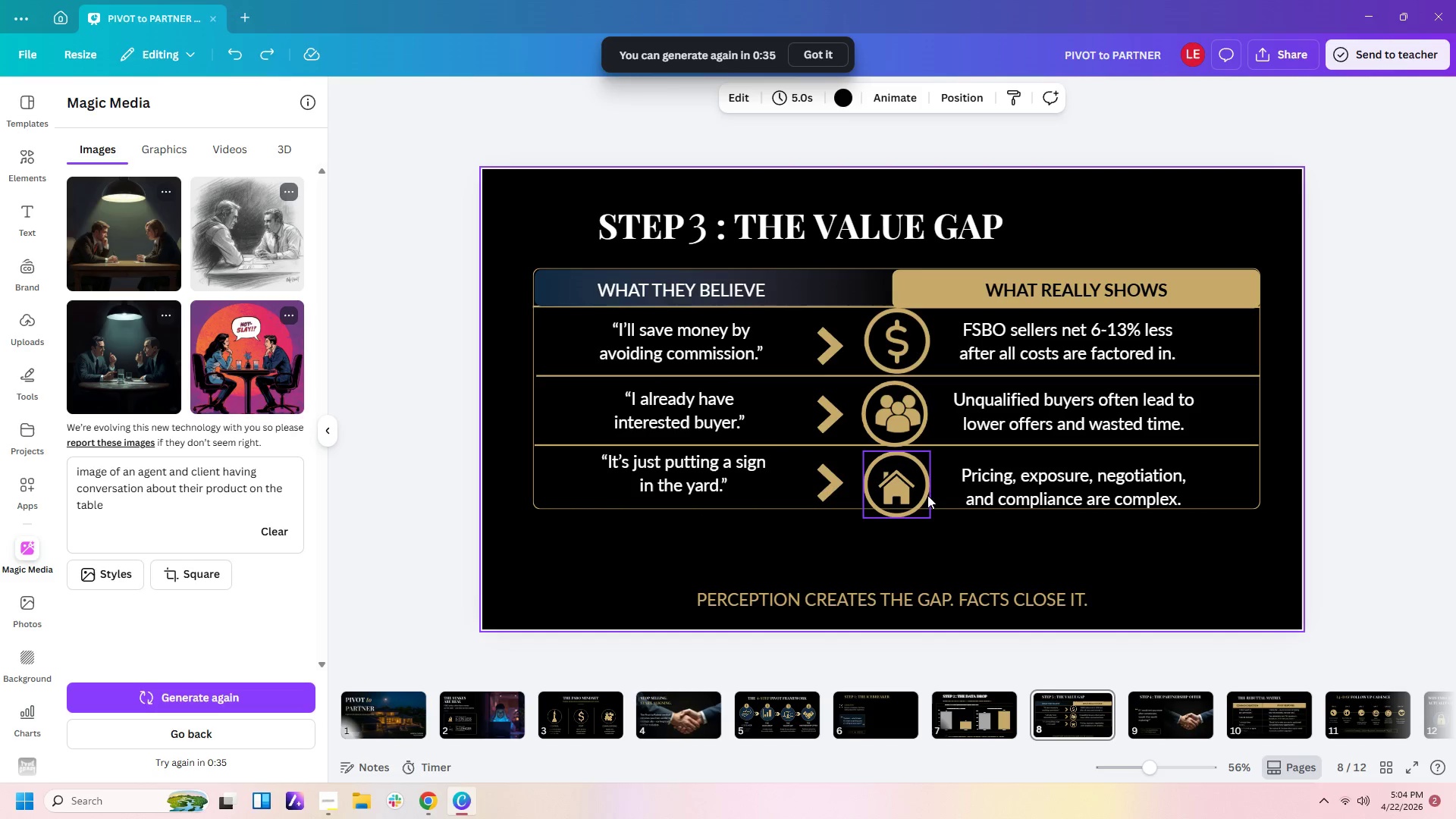 
left_click([924, 494])
 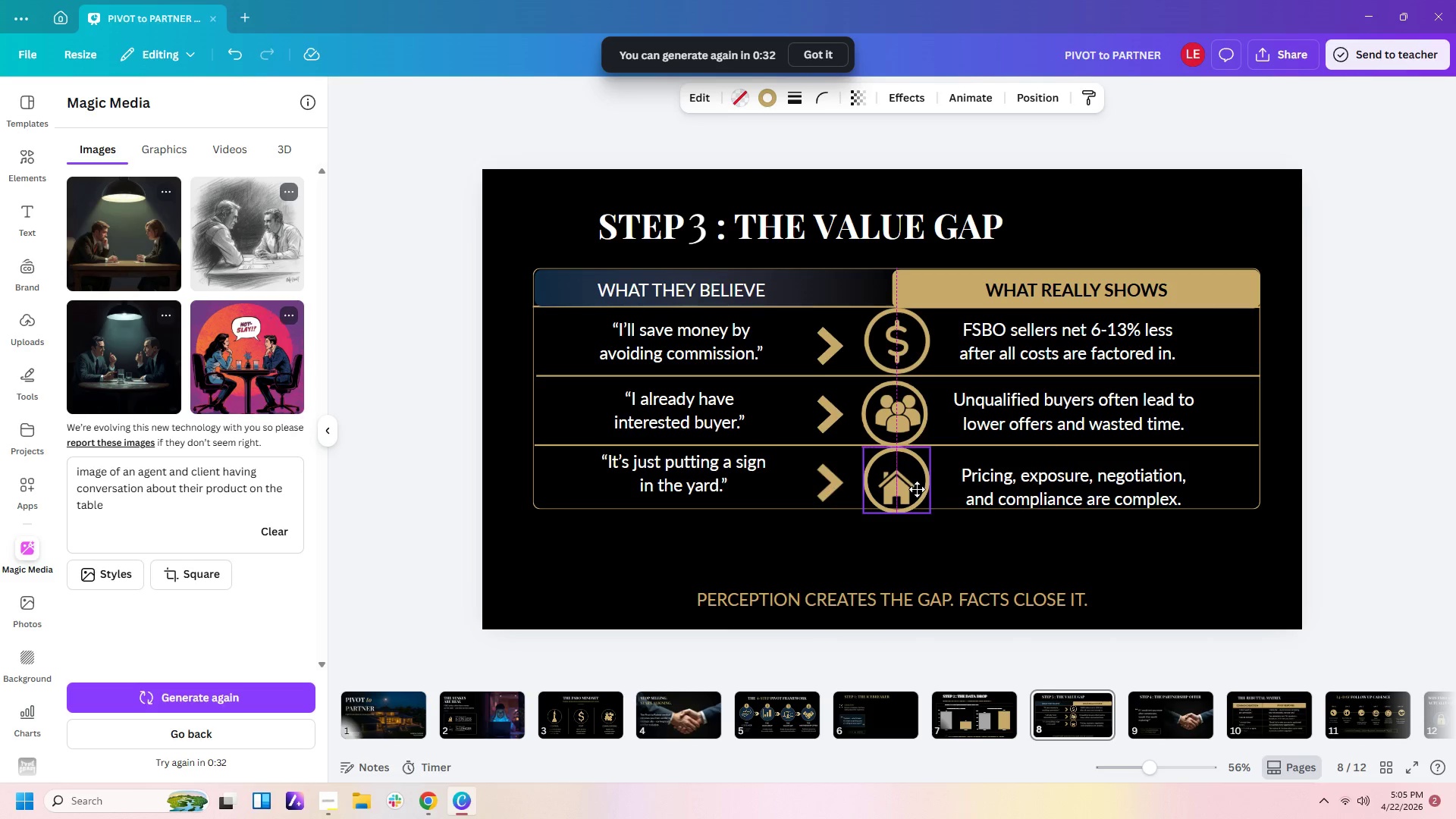 
left_click([922, 530])
 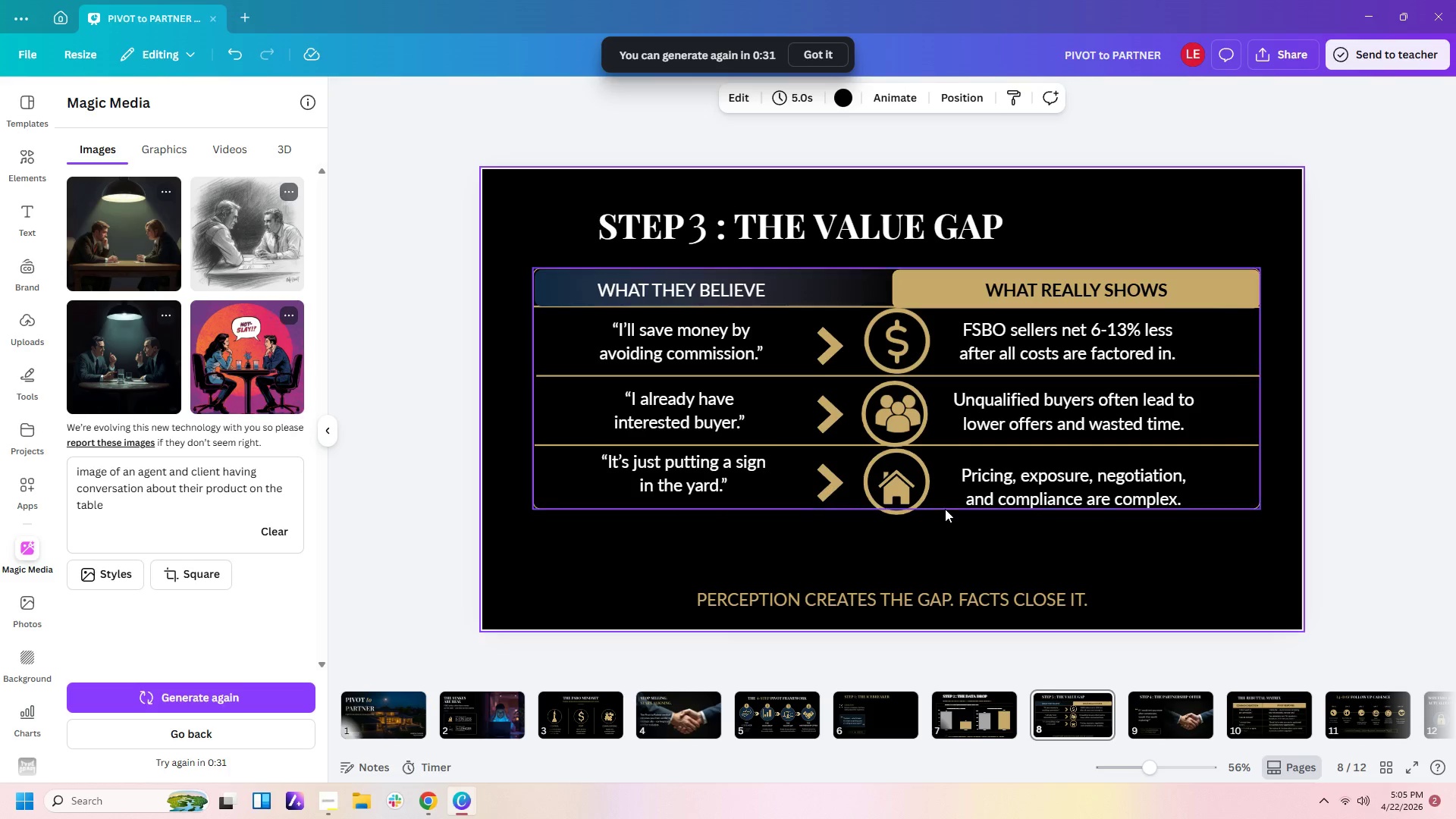 
left_click([945, 507])
 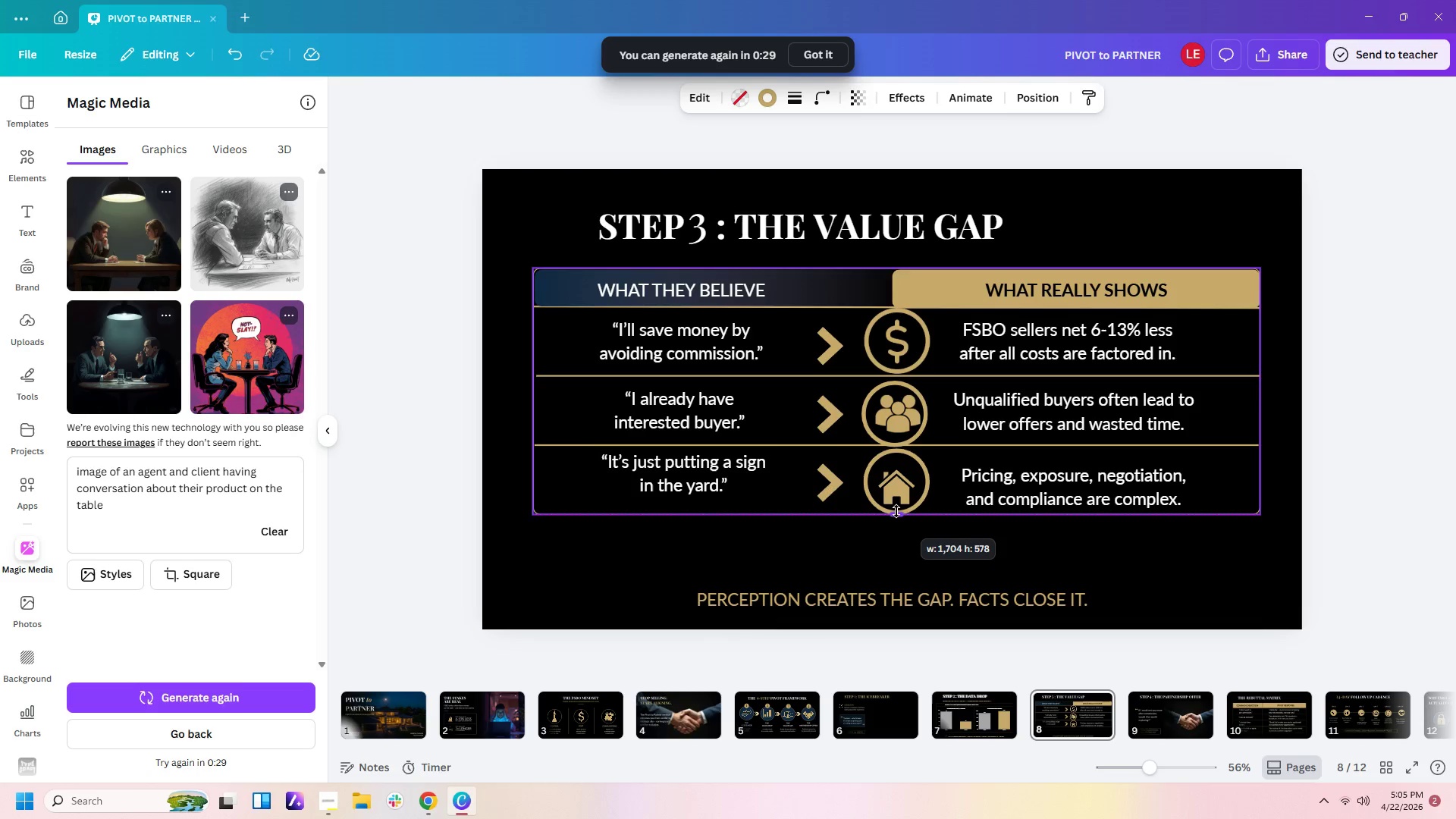 
left_click([959, 581])
 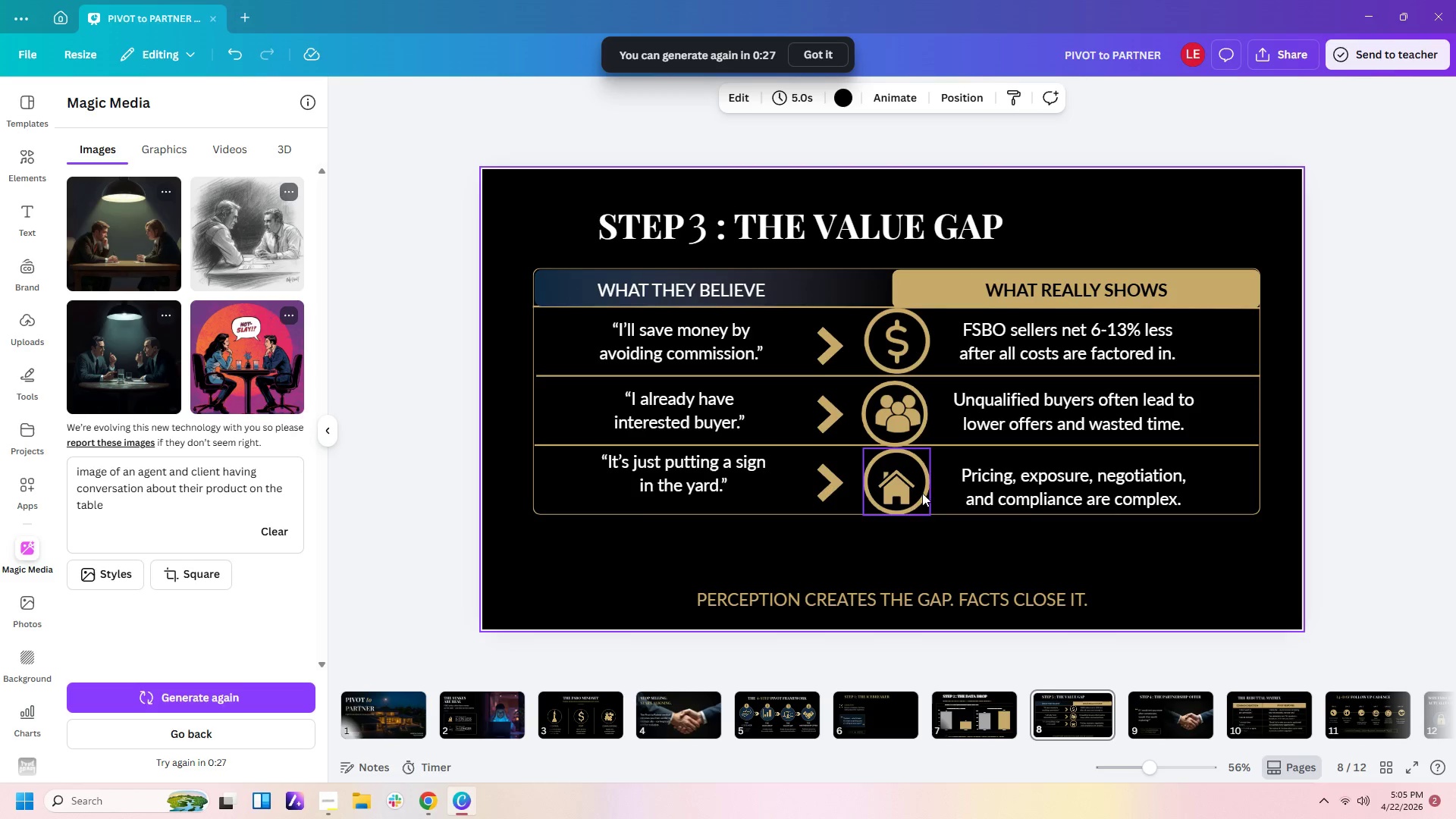 
left_click([899, 488])
 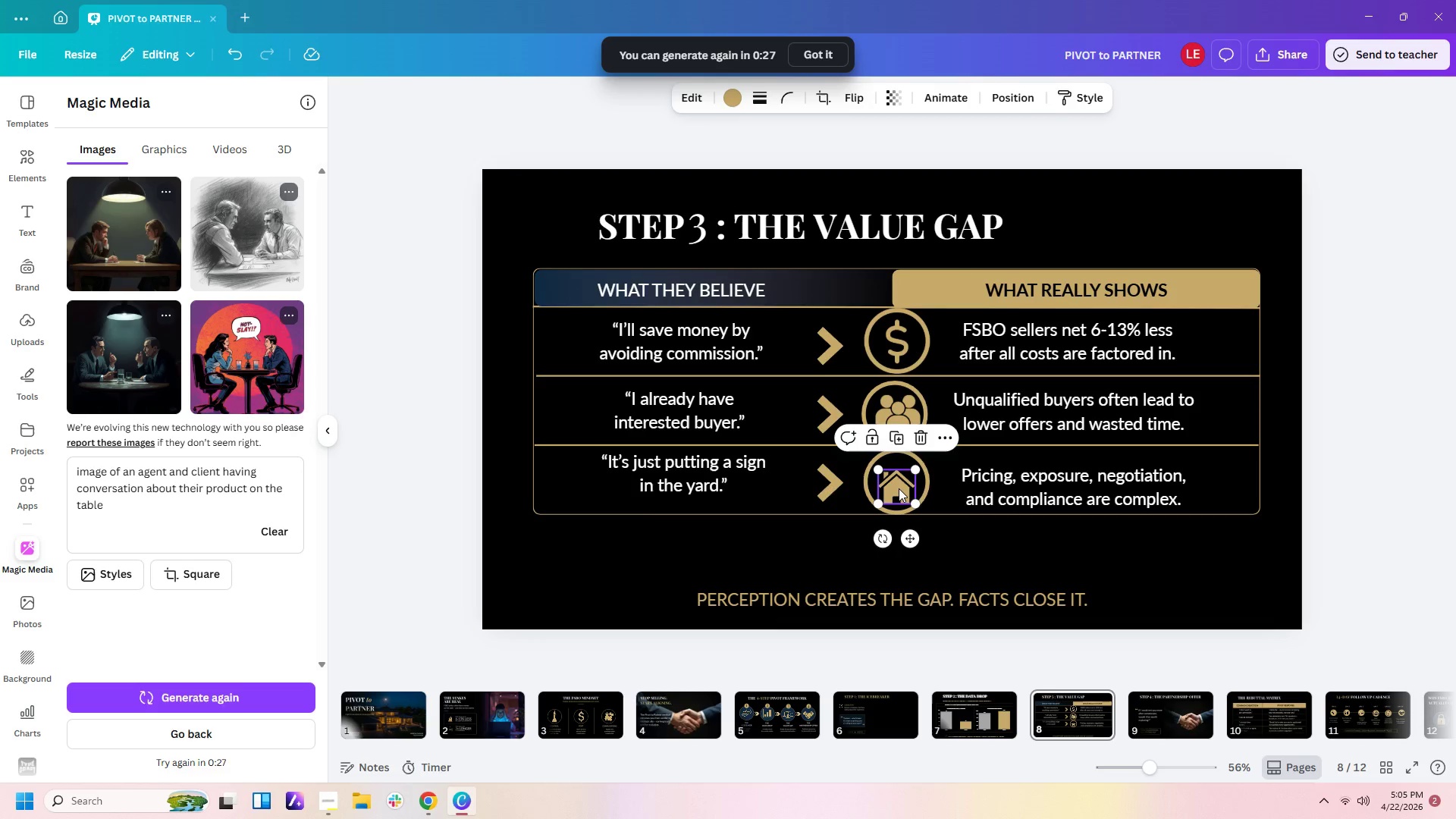 
left_click_drag(start_coordinate=[899, 488], to_coordinate=[900, 483])
 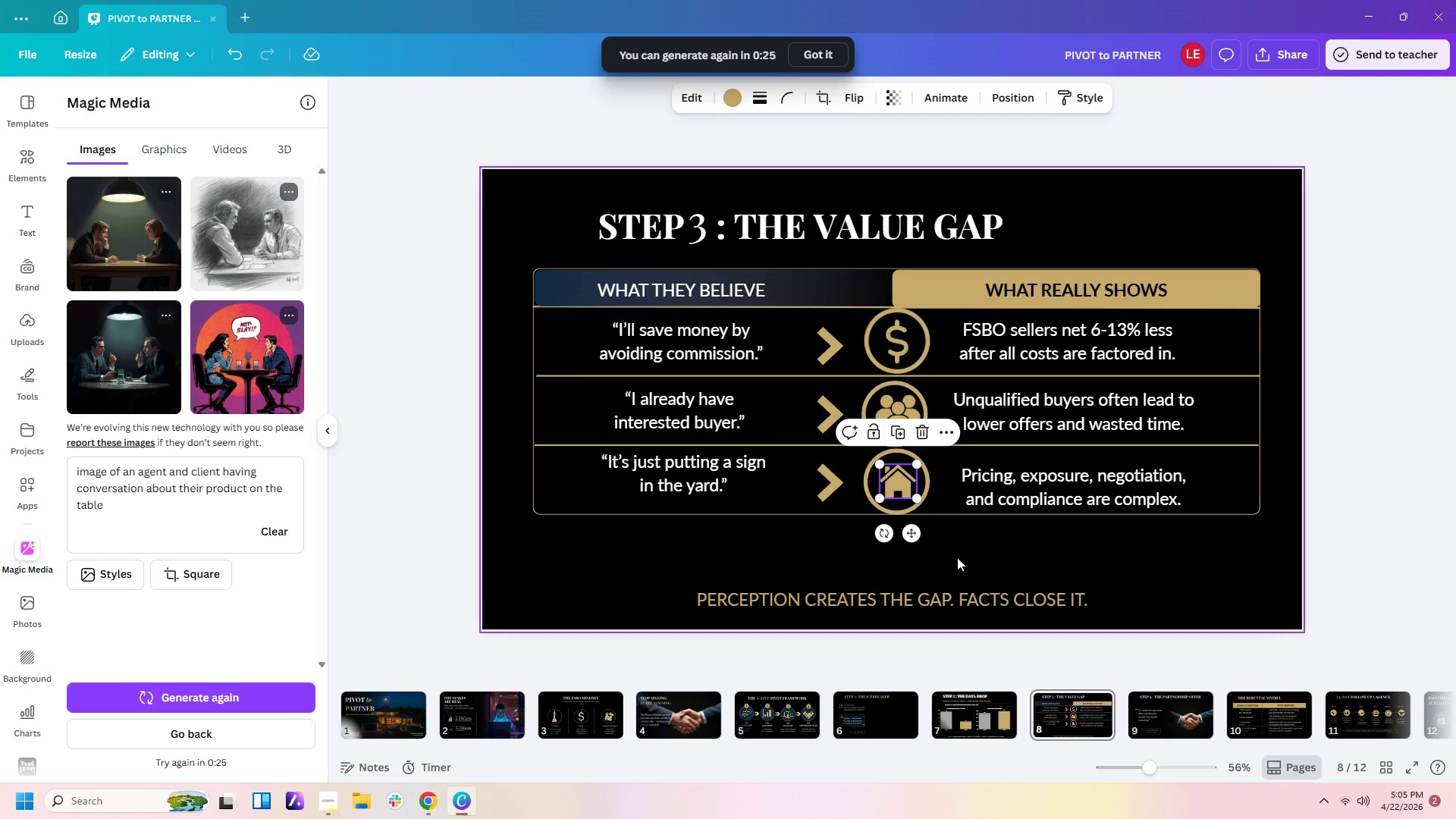 
left_click([957, 557])
 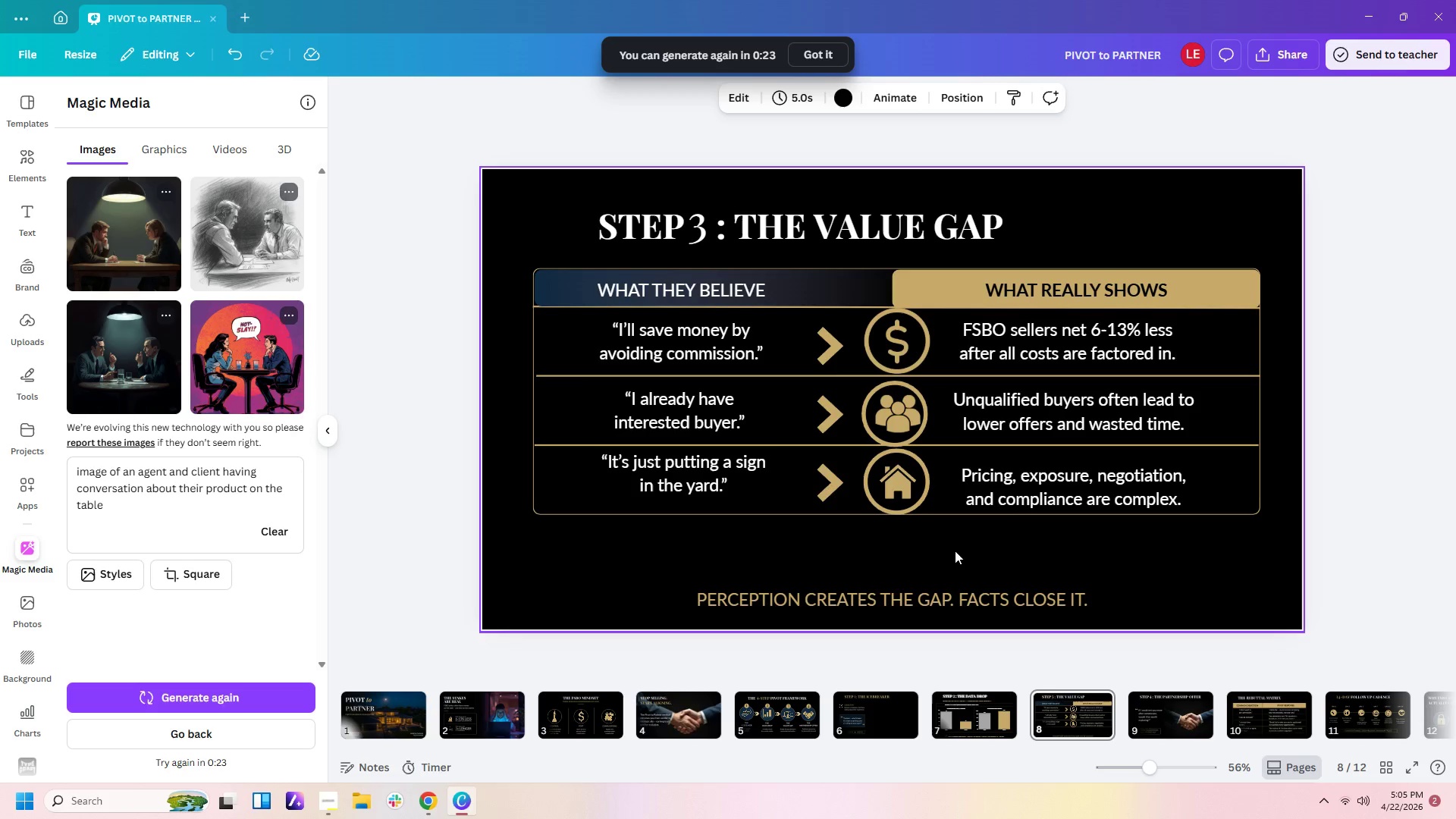 
left_click([911, 491])
 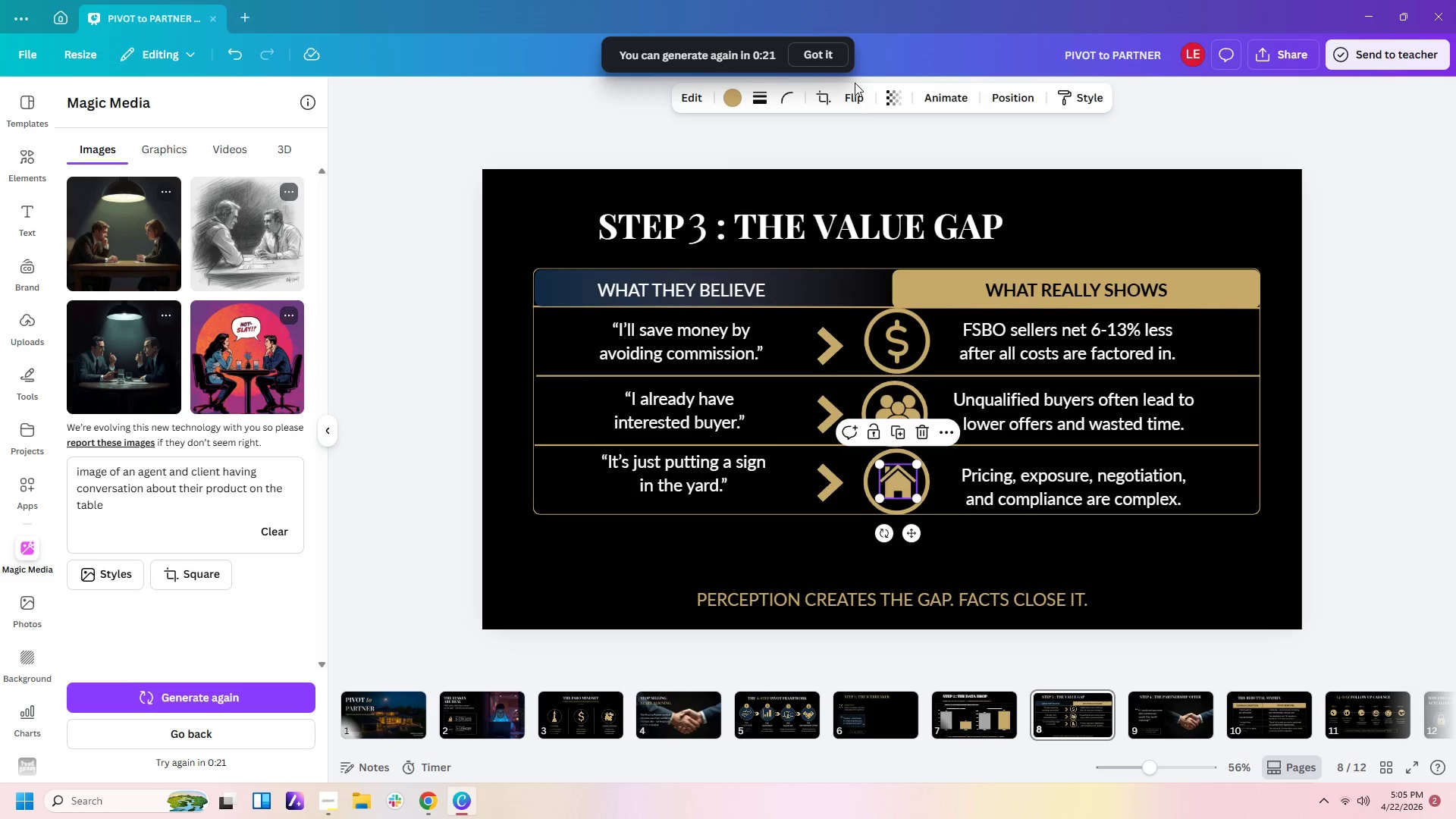 
double_click([855, 104])
 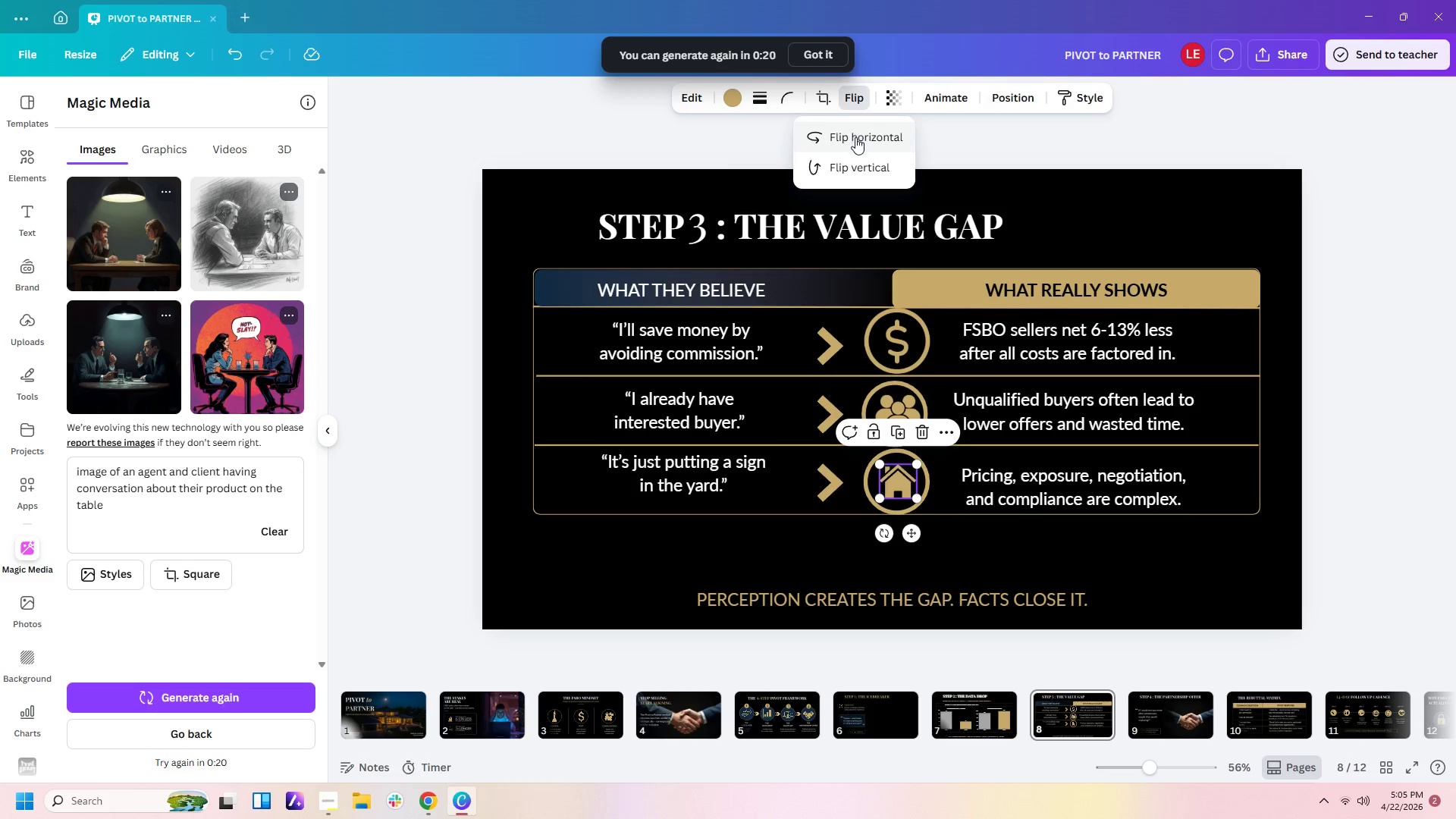 
left_click([855, 137])
 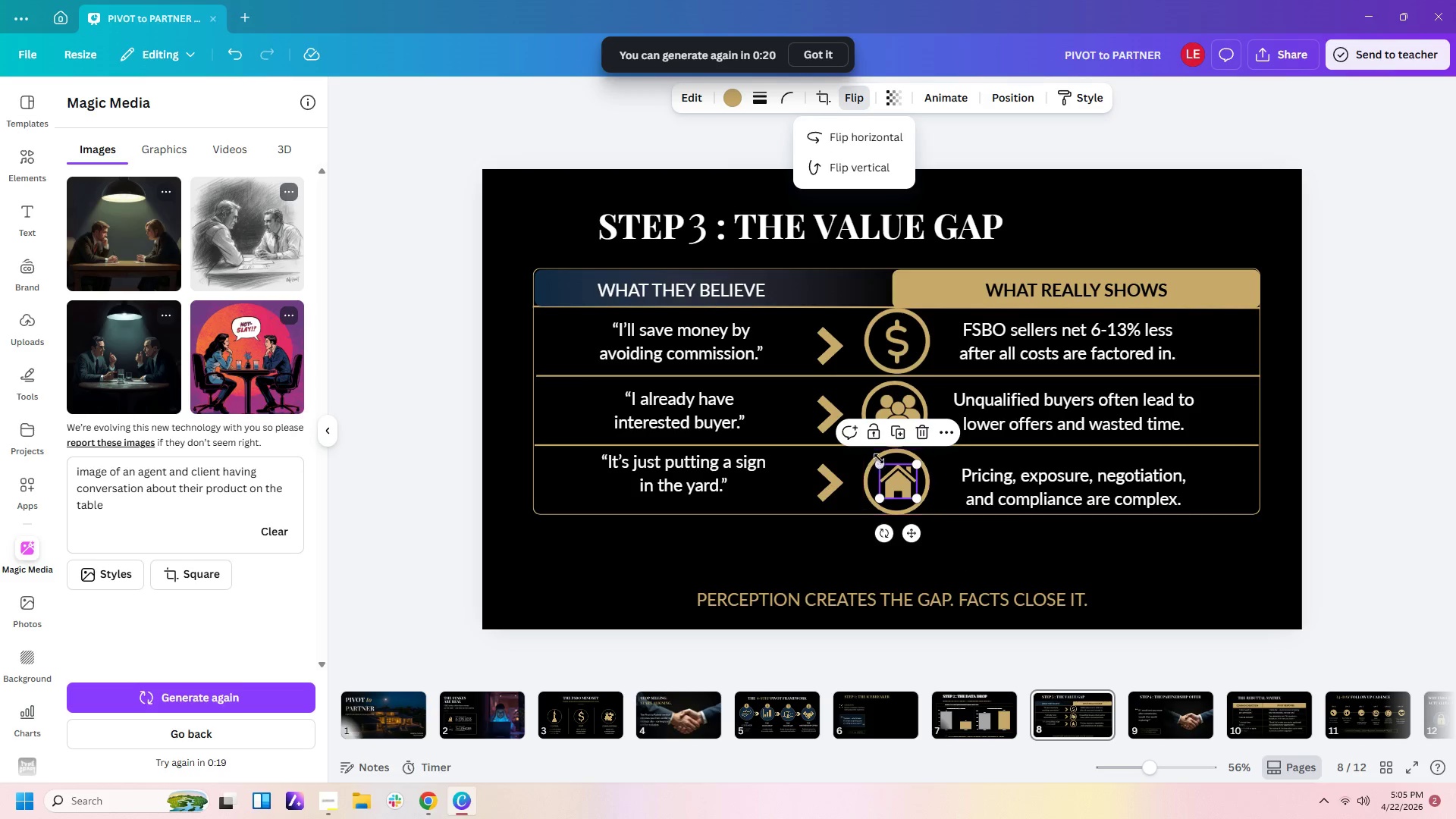 
left_click_drag(start_coordinate=[880, 460], to_coordinate=[876, 460])
 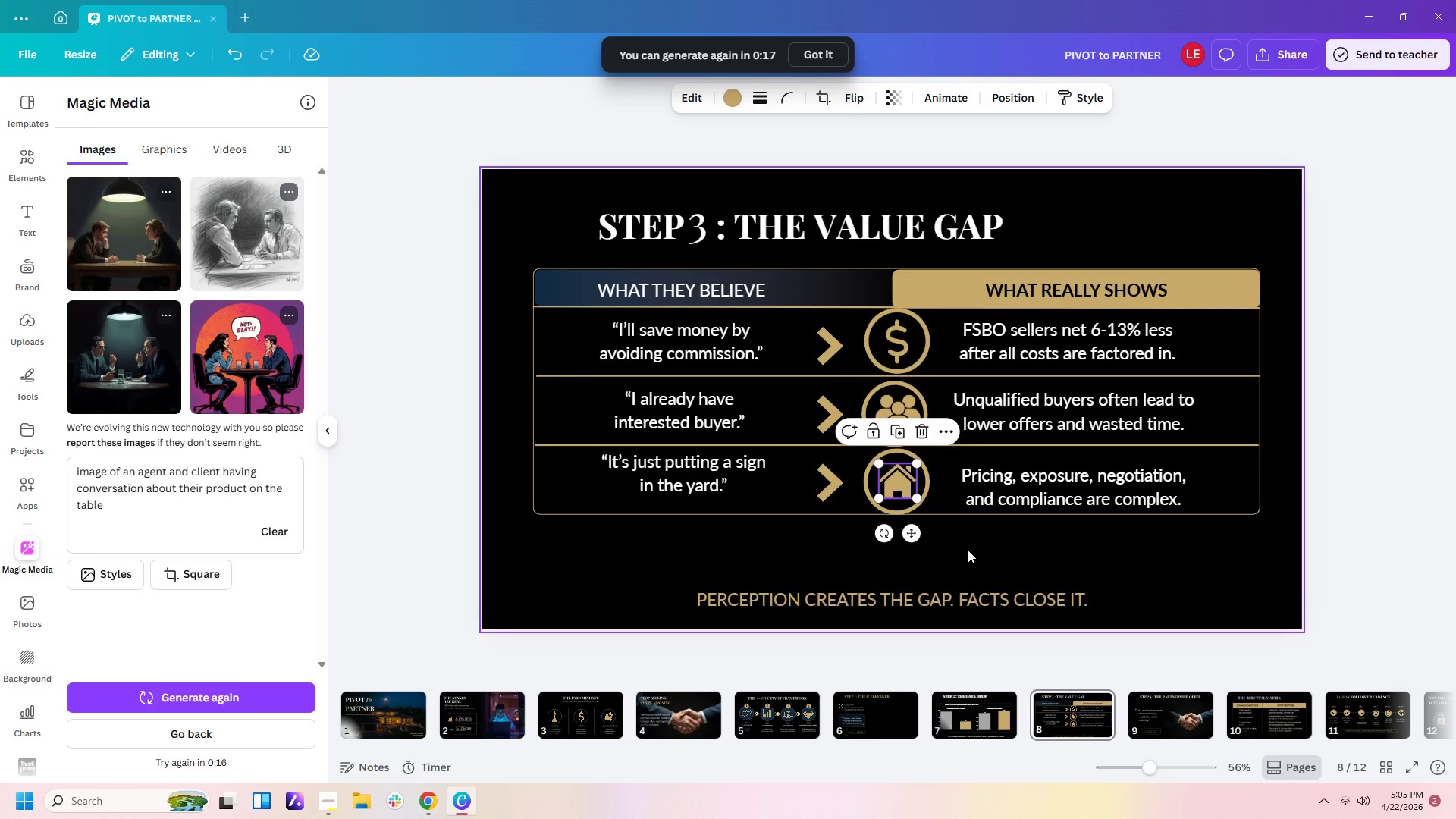 
left_click([968, 550])
 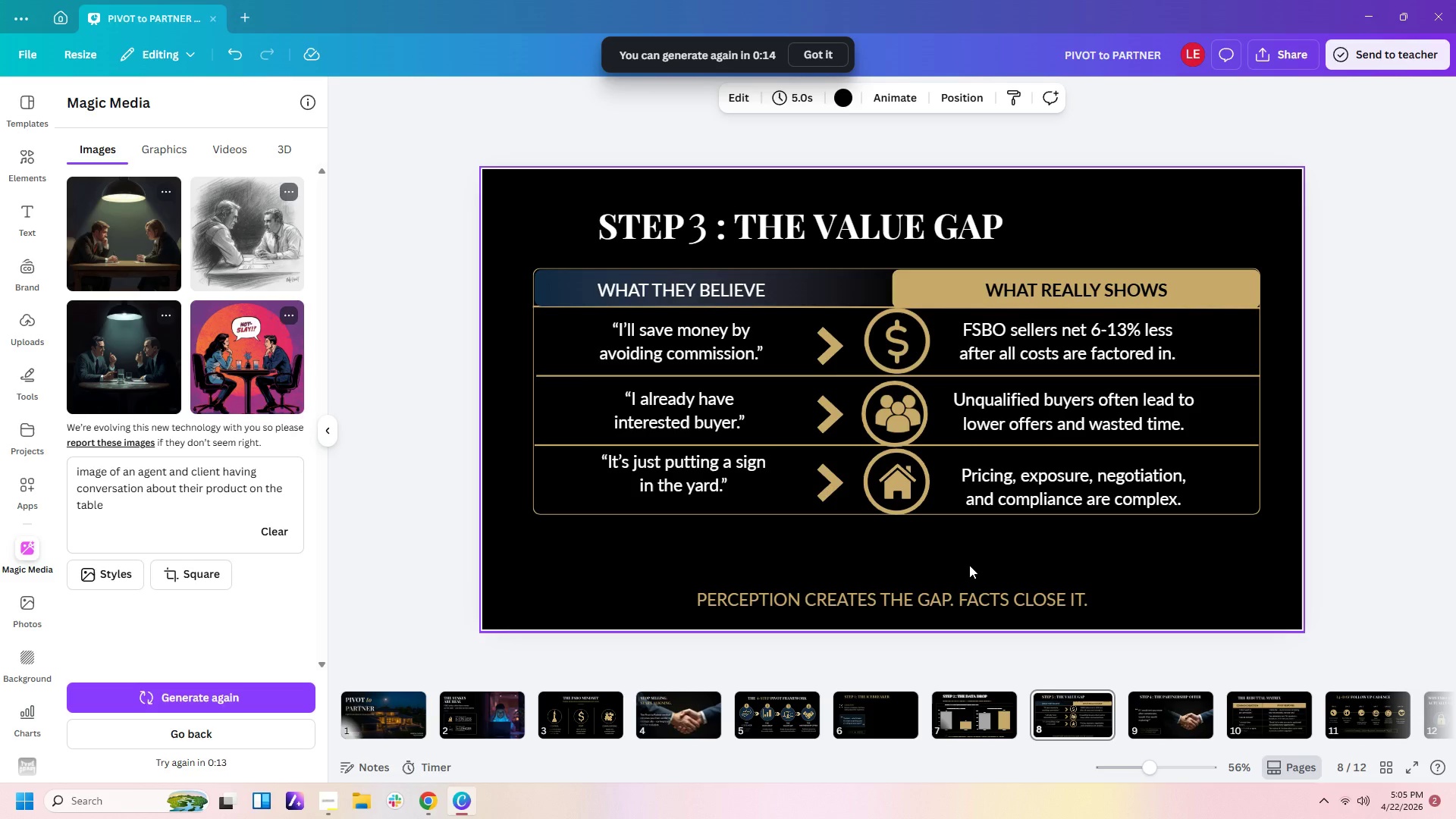 
left_click_drag(start_coordinate=[697, 488], to_coordinate=[697, 493])
 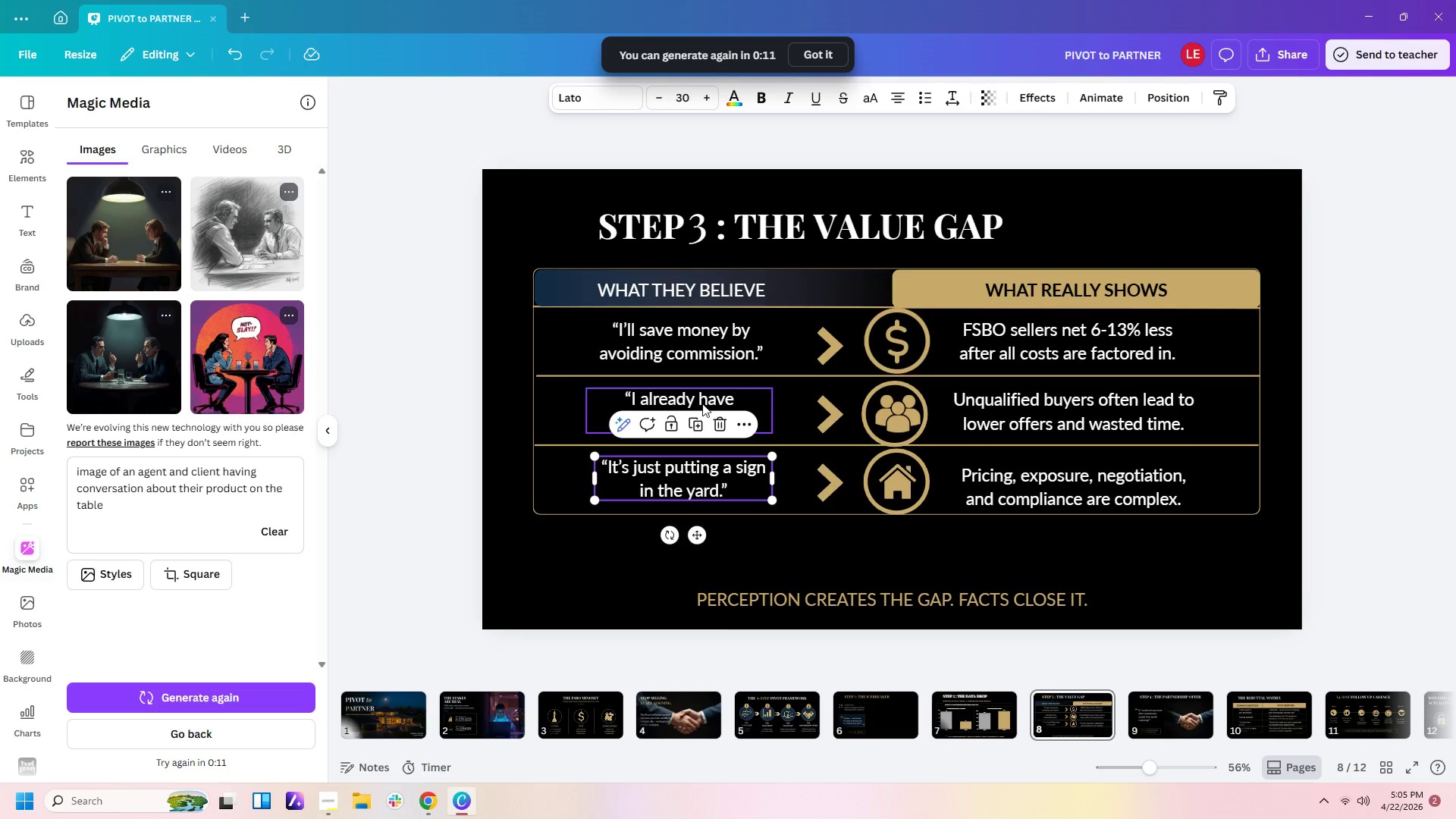 
left_click([702, 403])
 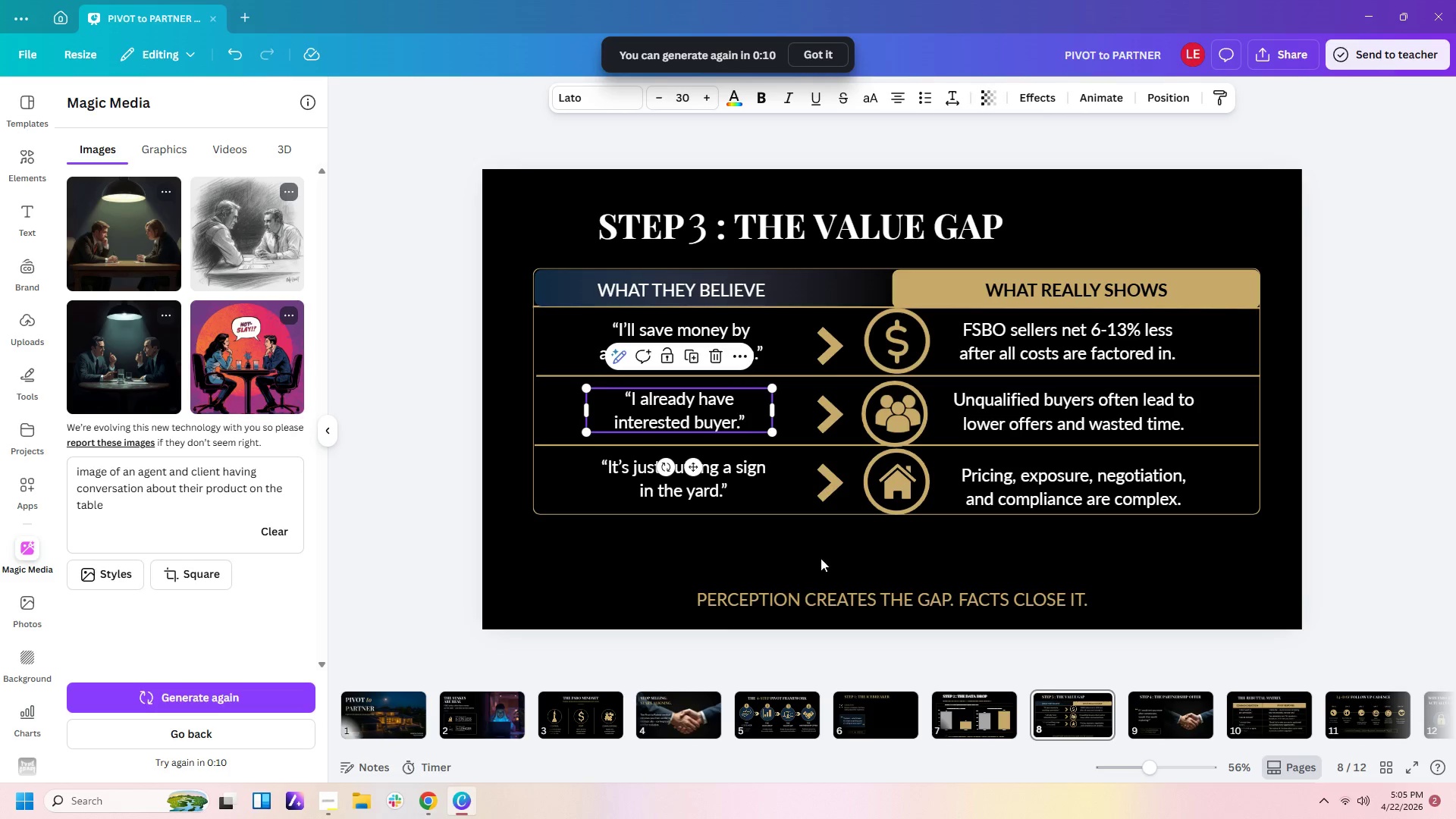 
left_click([880, 654])
 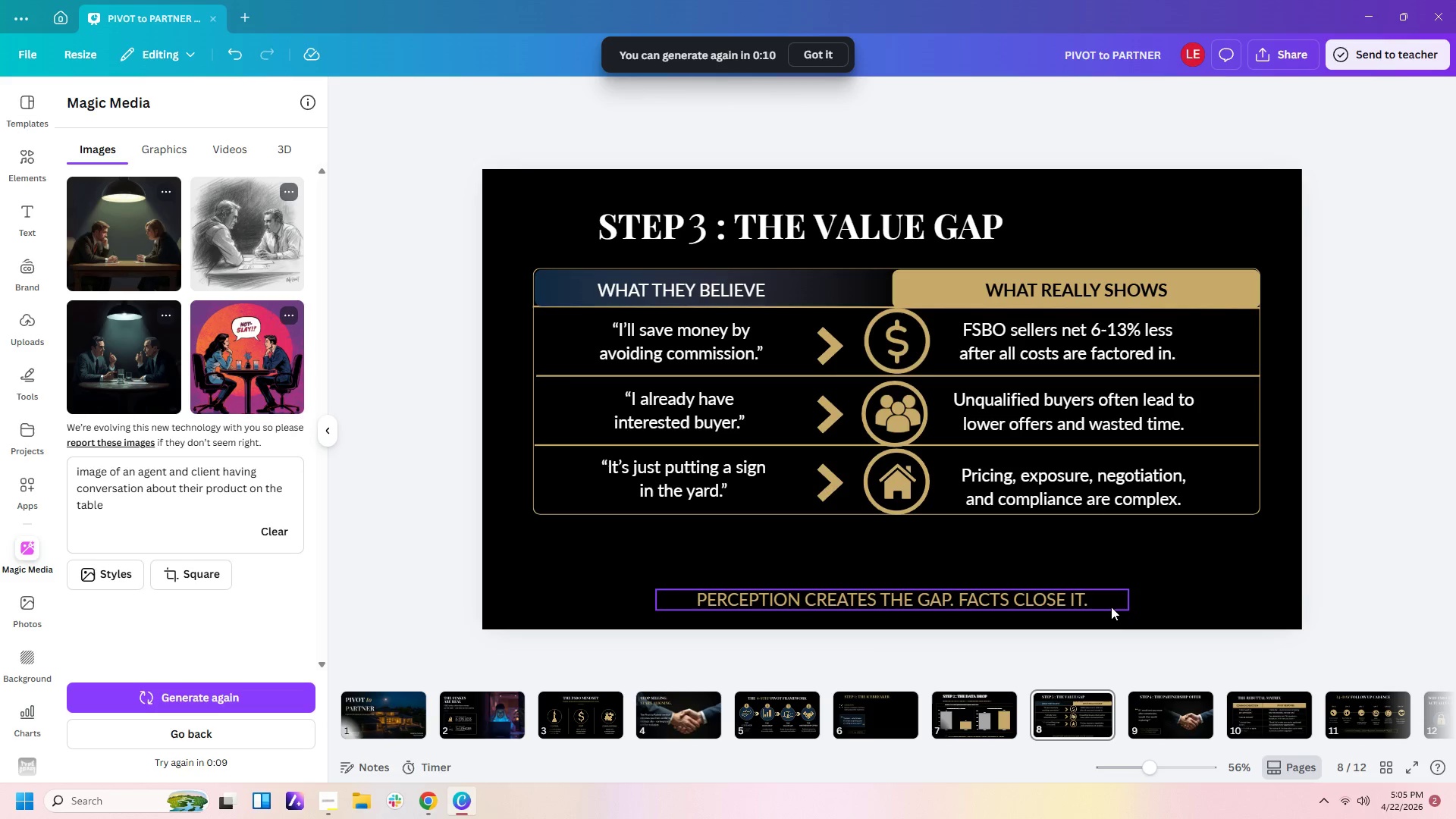 
left_click([1111, 607])
 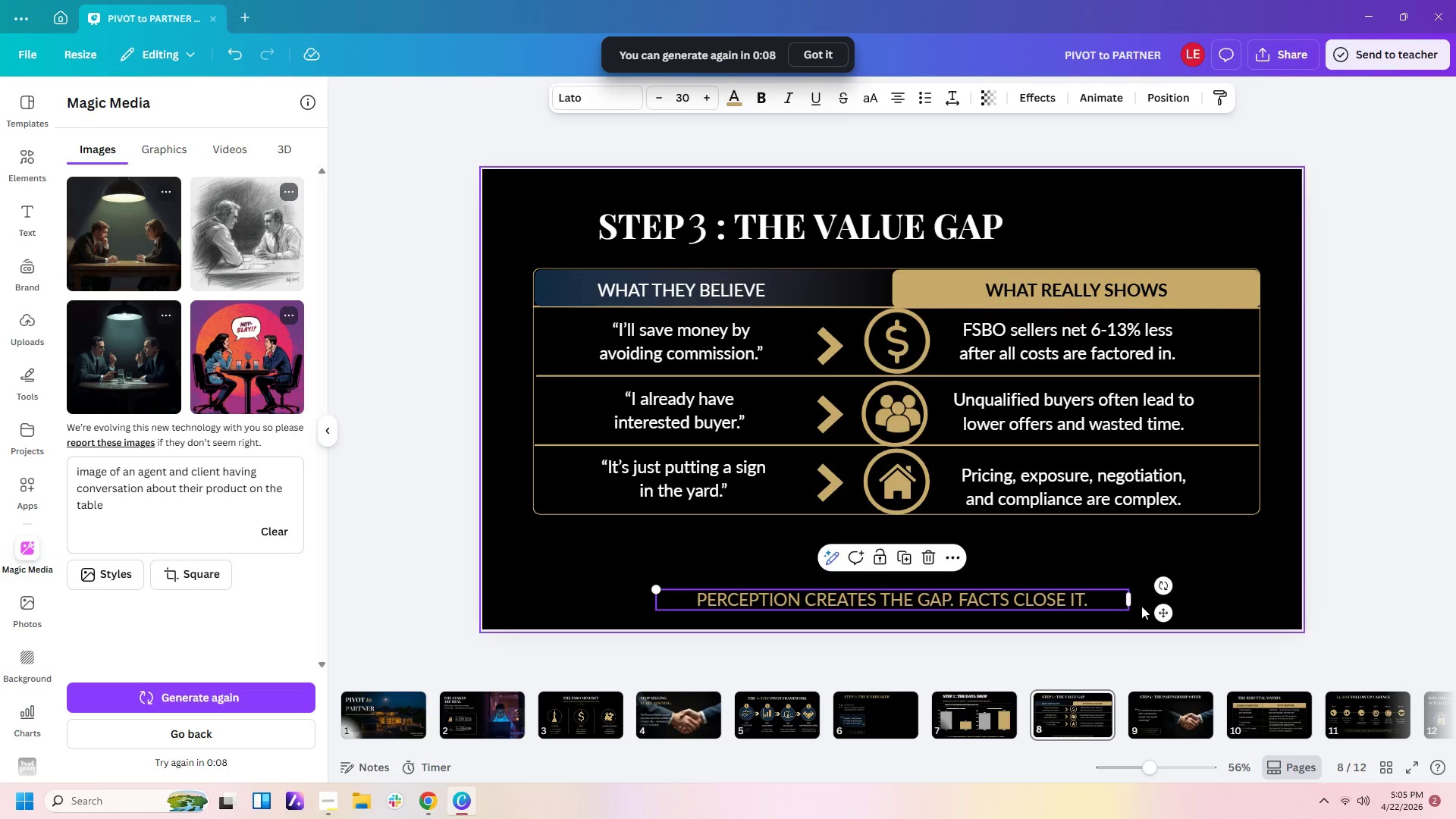 
left_click([1145, 606])
 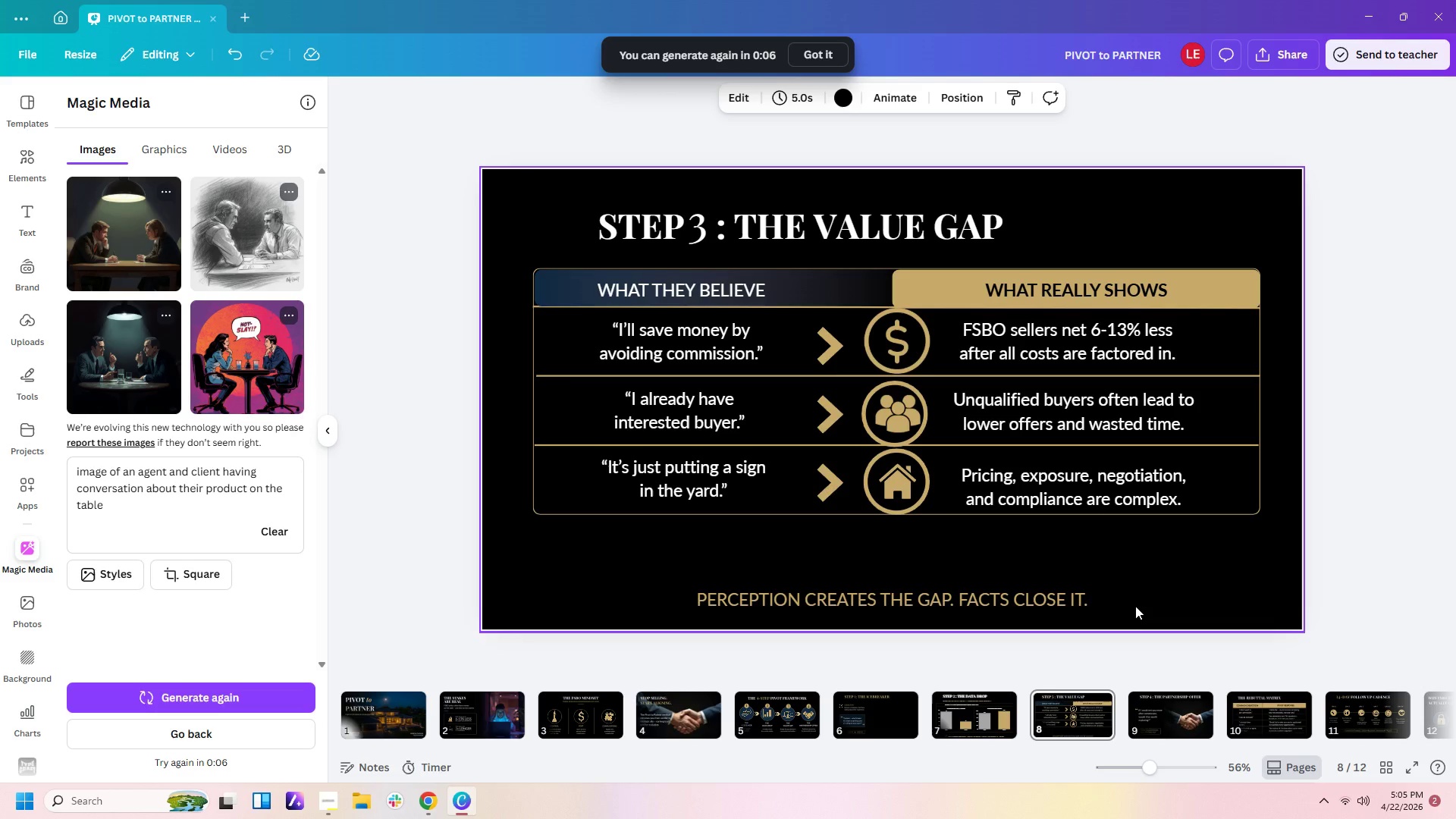 
left_click([1073, 601])
 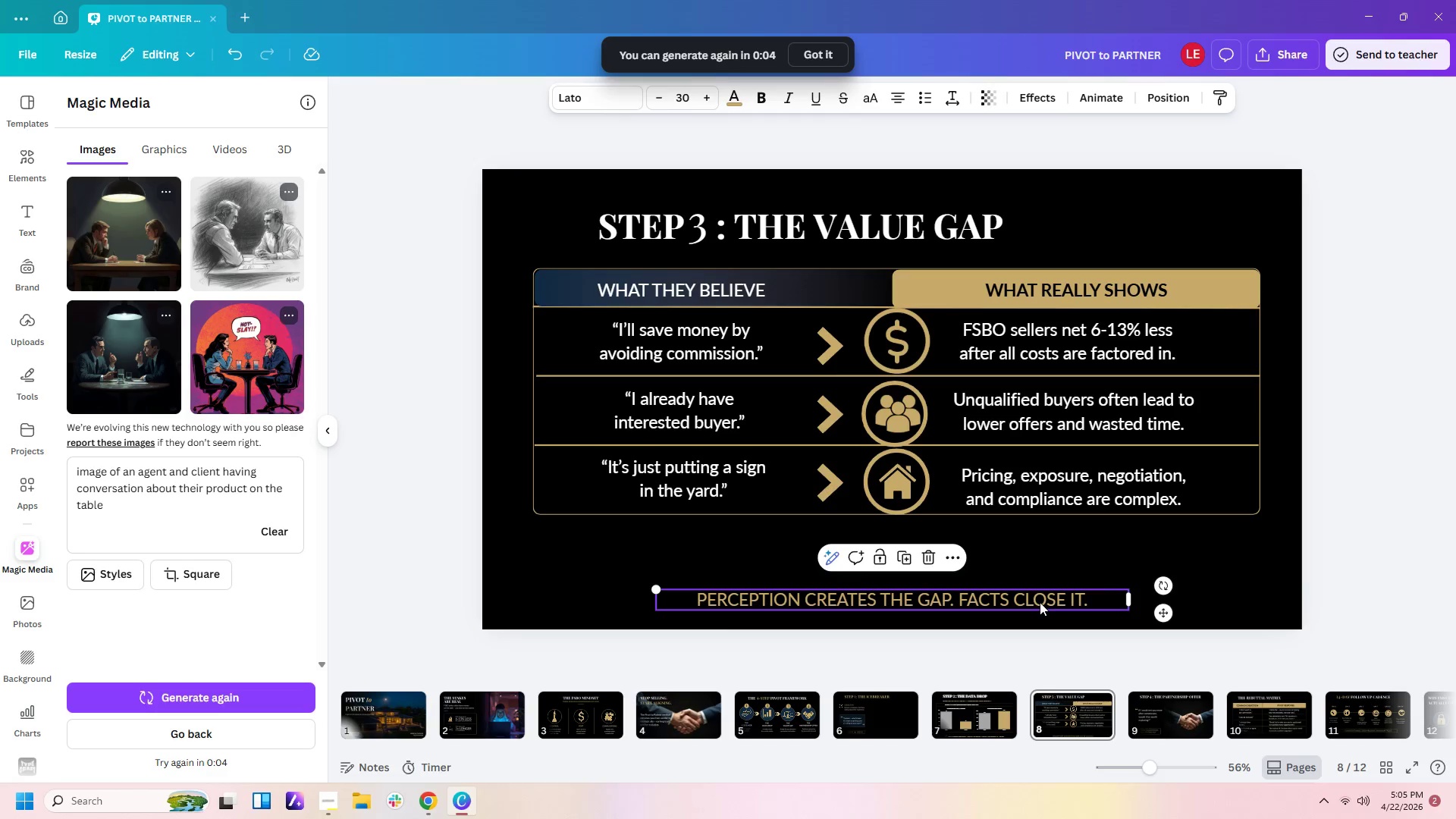 
left_click_drag(start_coordinate=[1029, 601], to_coordinate=[1025, 579])
 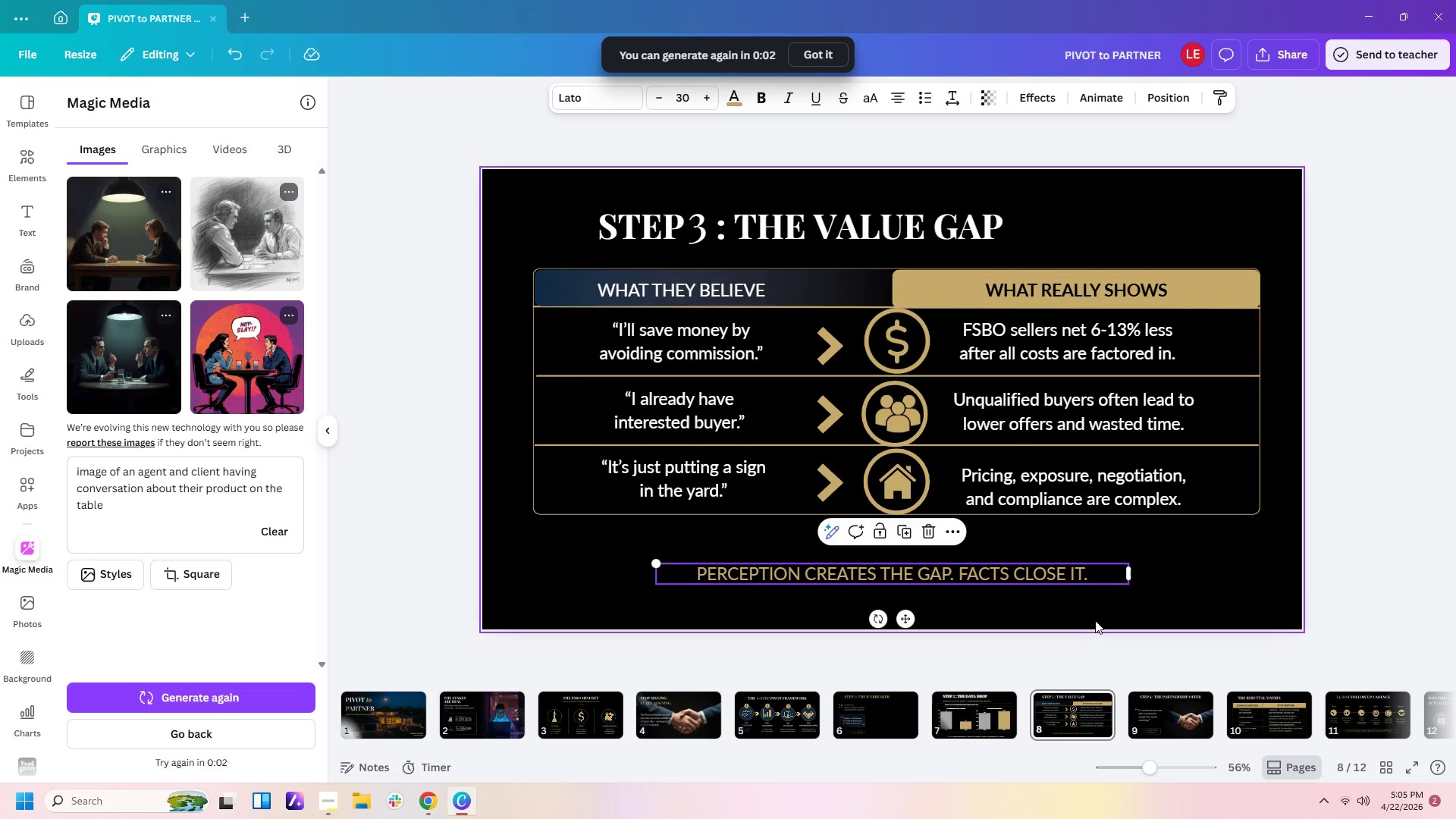 
left_click([1097, 621])
 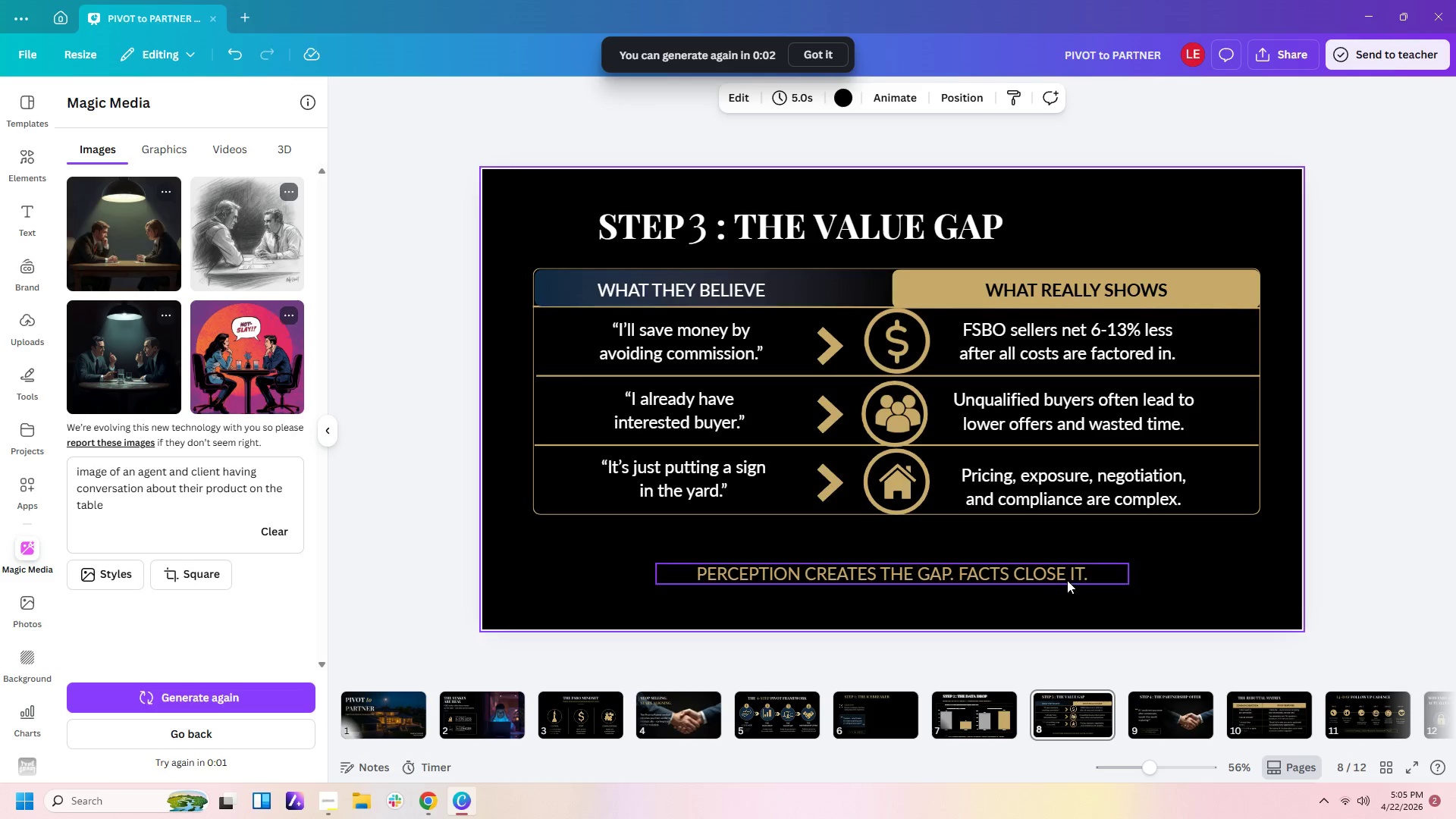 
left_click([1061, 579])
 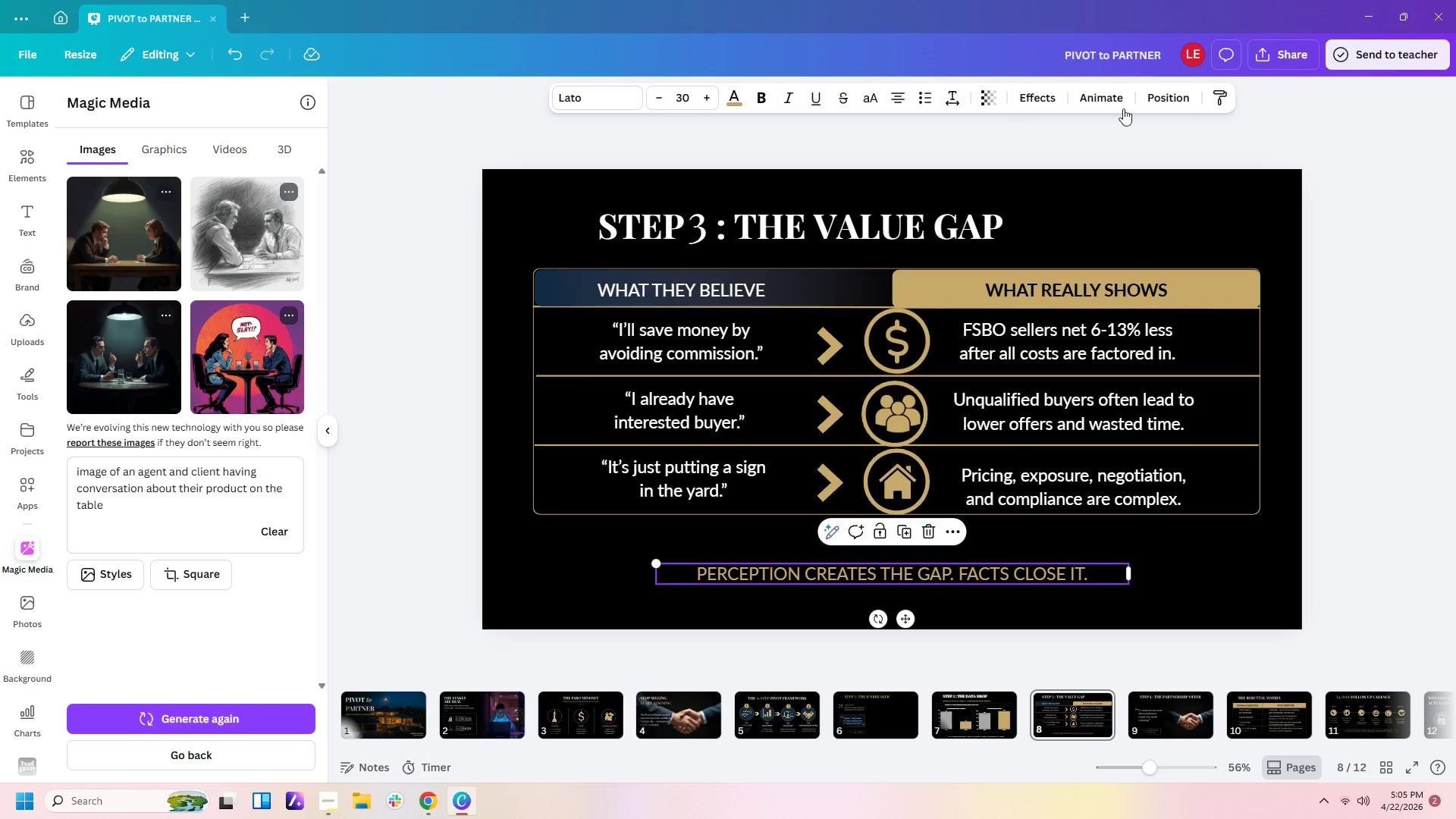 
left_click([1176, 96])
 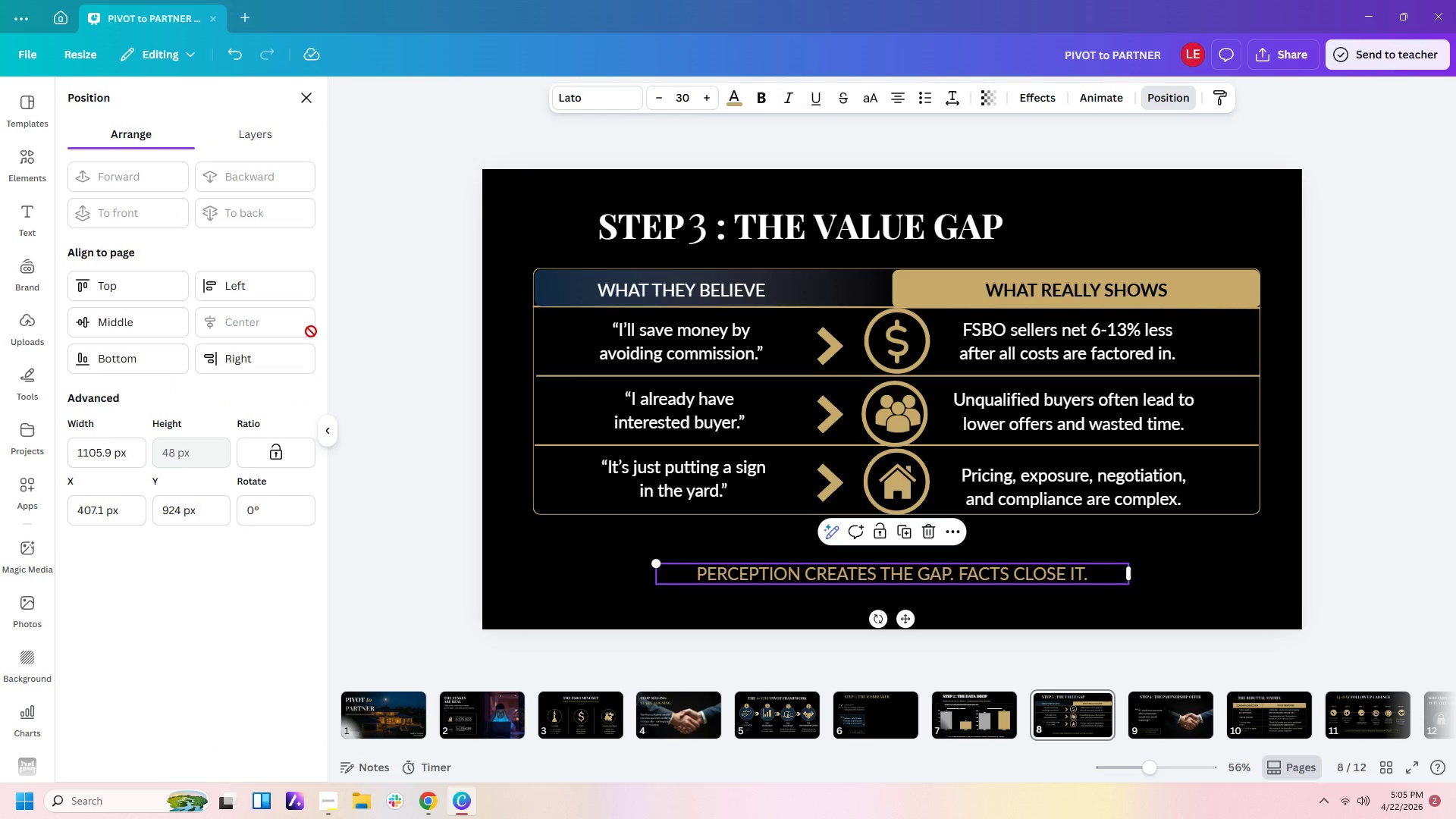 
left_click([500, 494])
 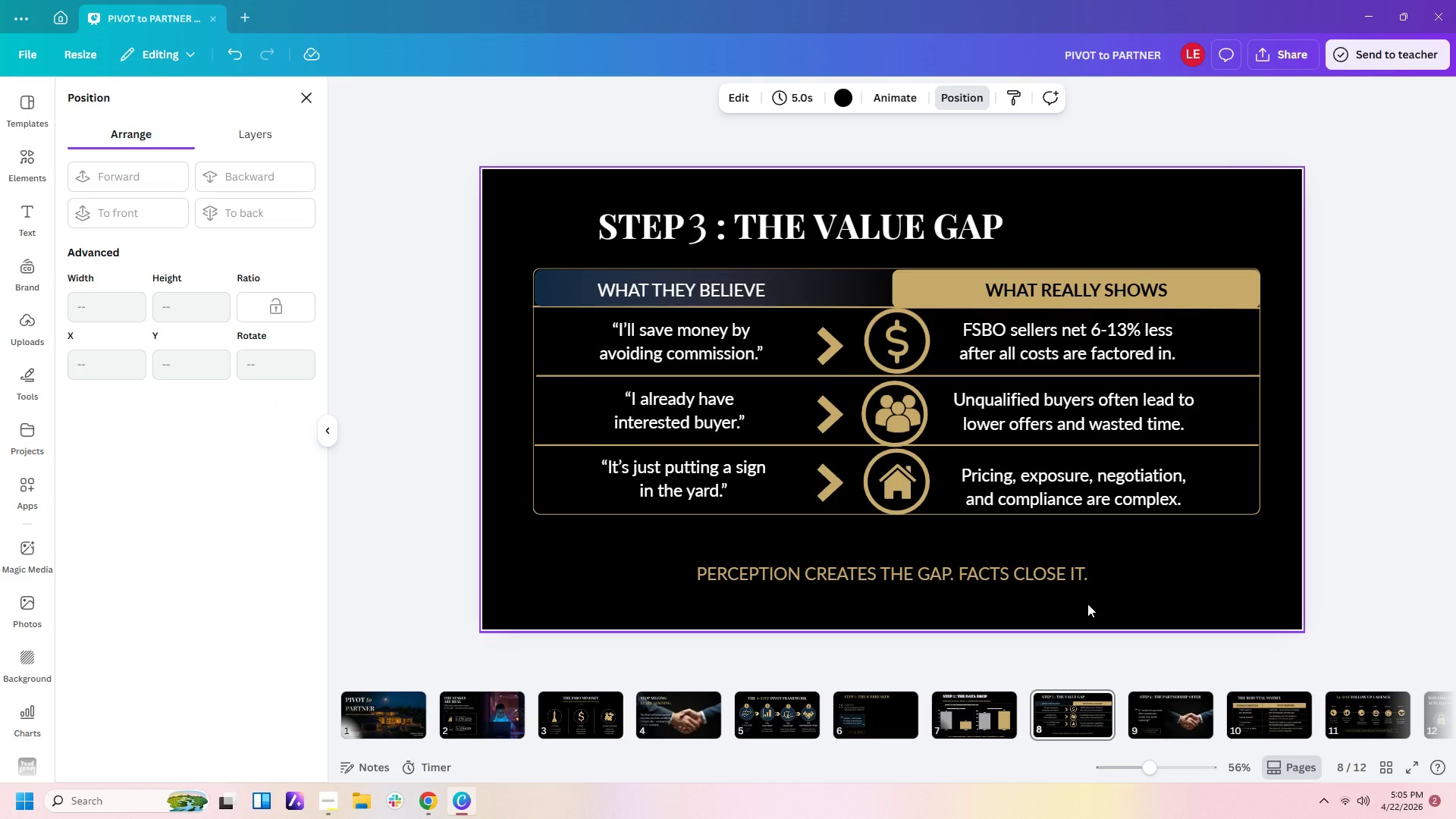 
wait(11.03)
 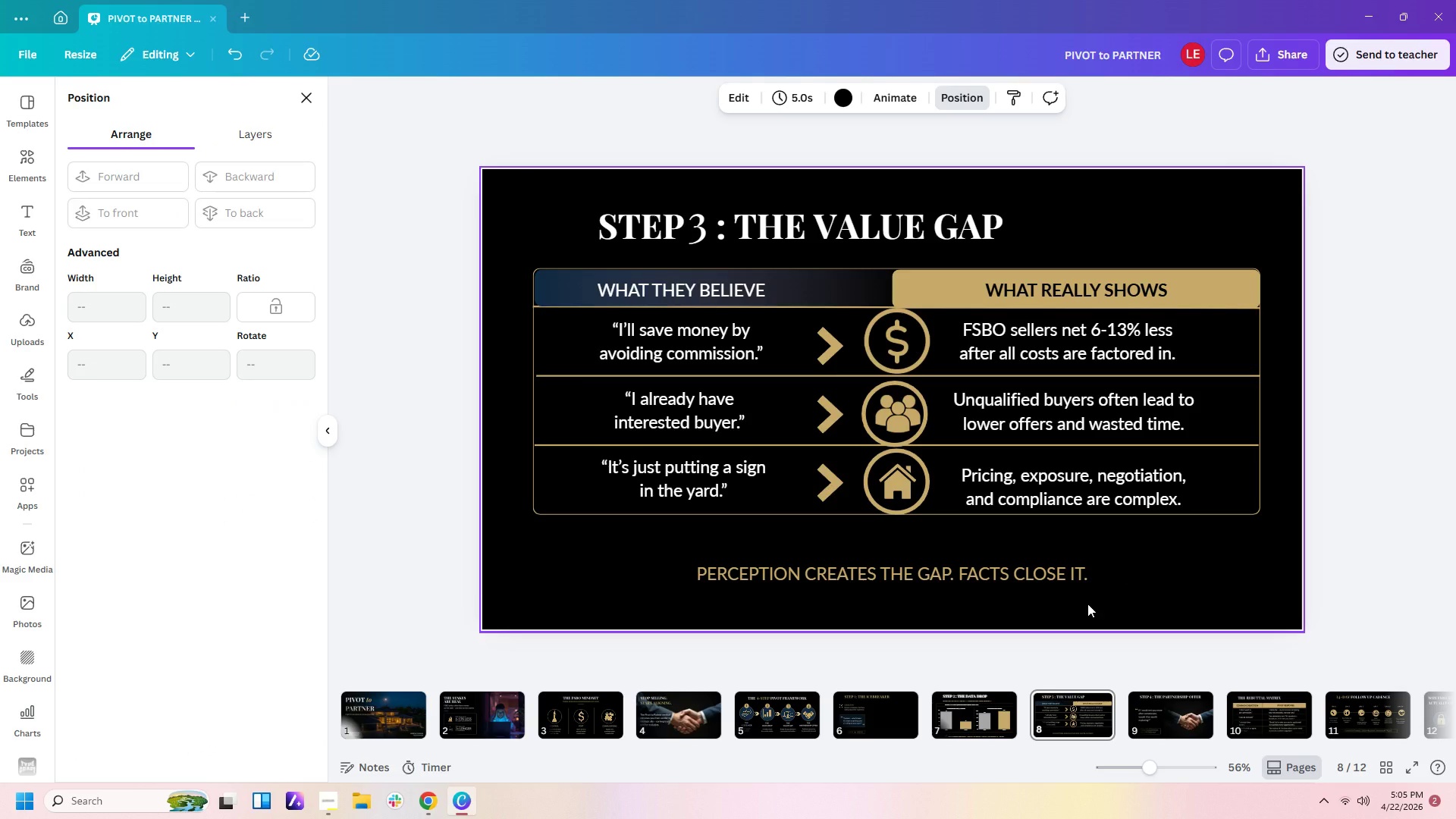 
left_click([1200, 719])
 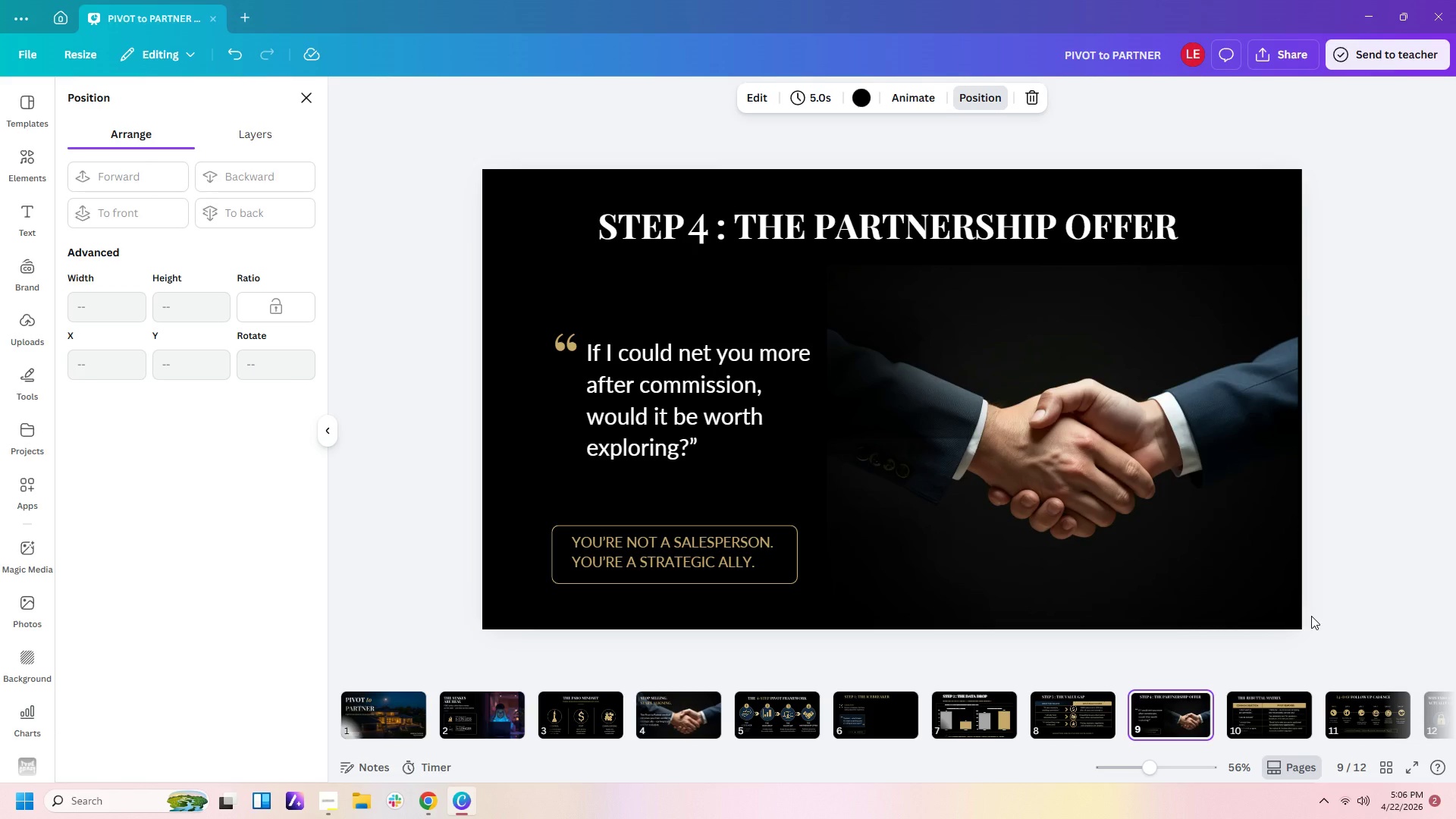 
wait(20.19)
 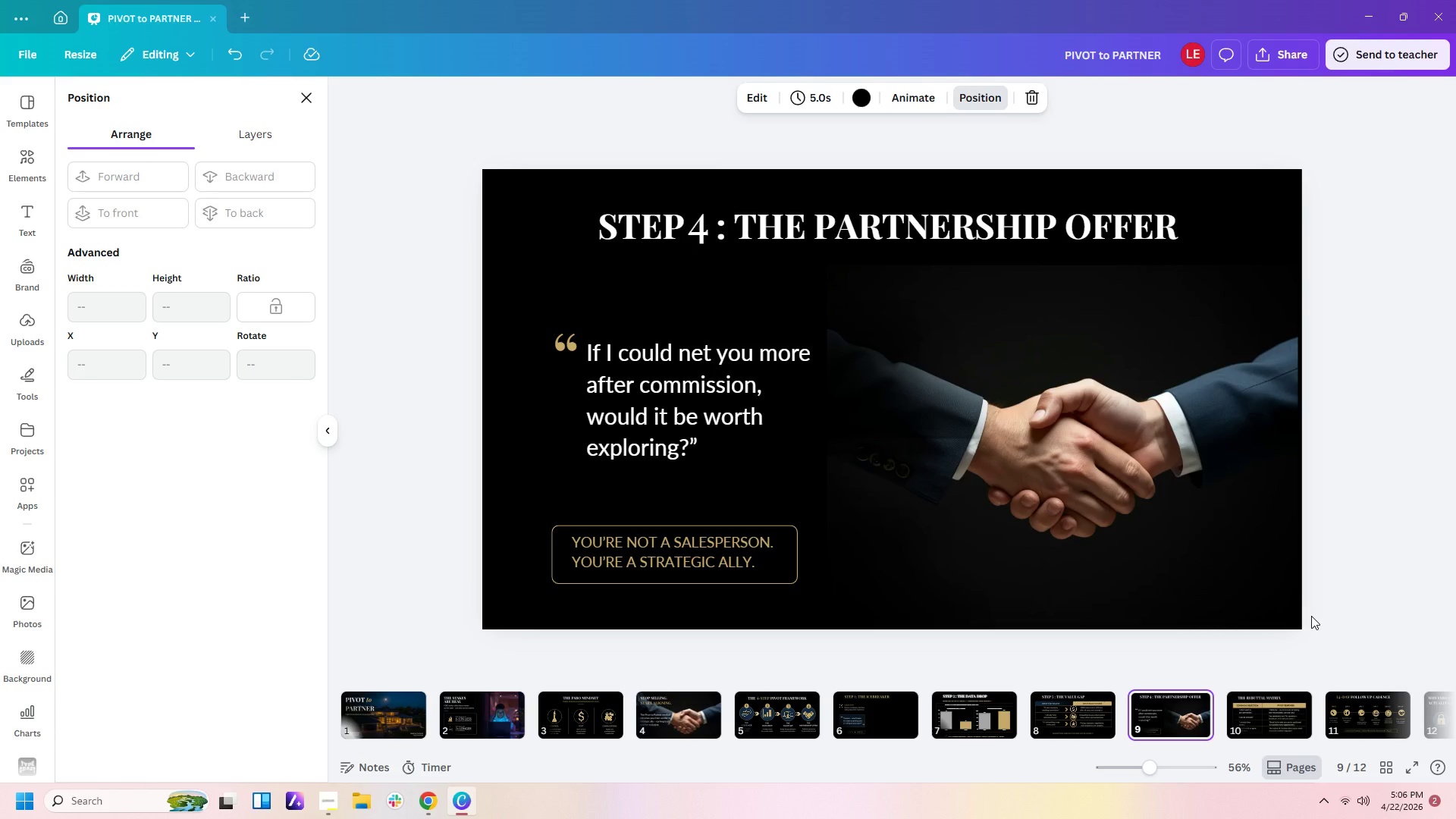 
left_click([575, 349])
 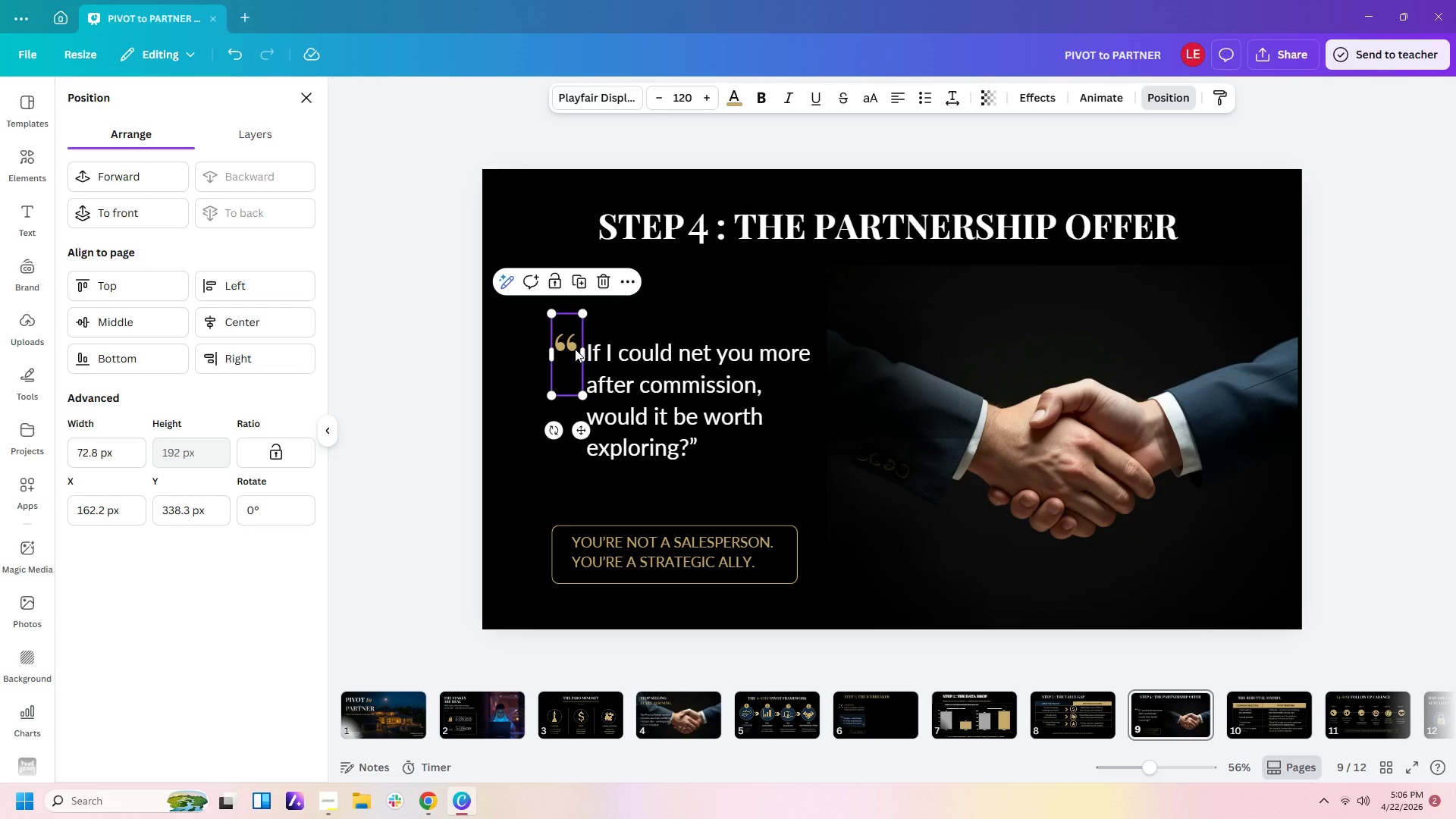 
key(Control+C)
 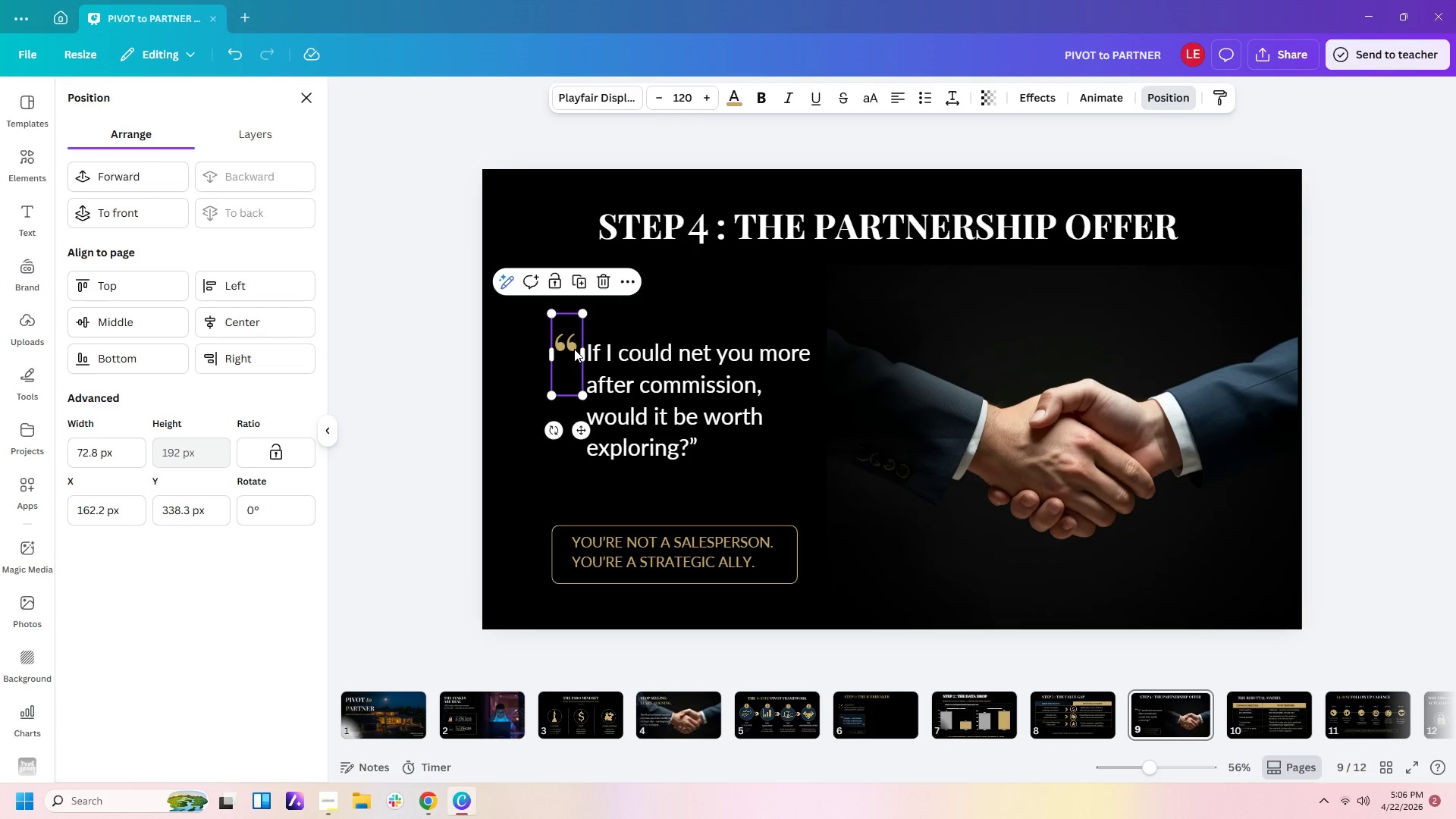 
left_click([713, 505])
 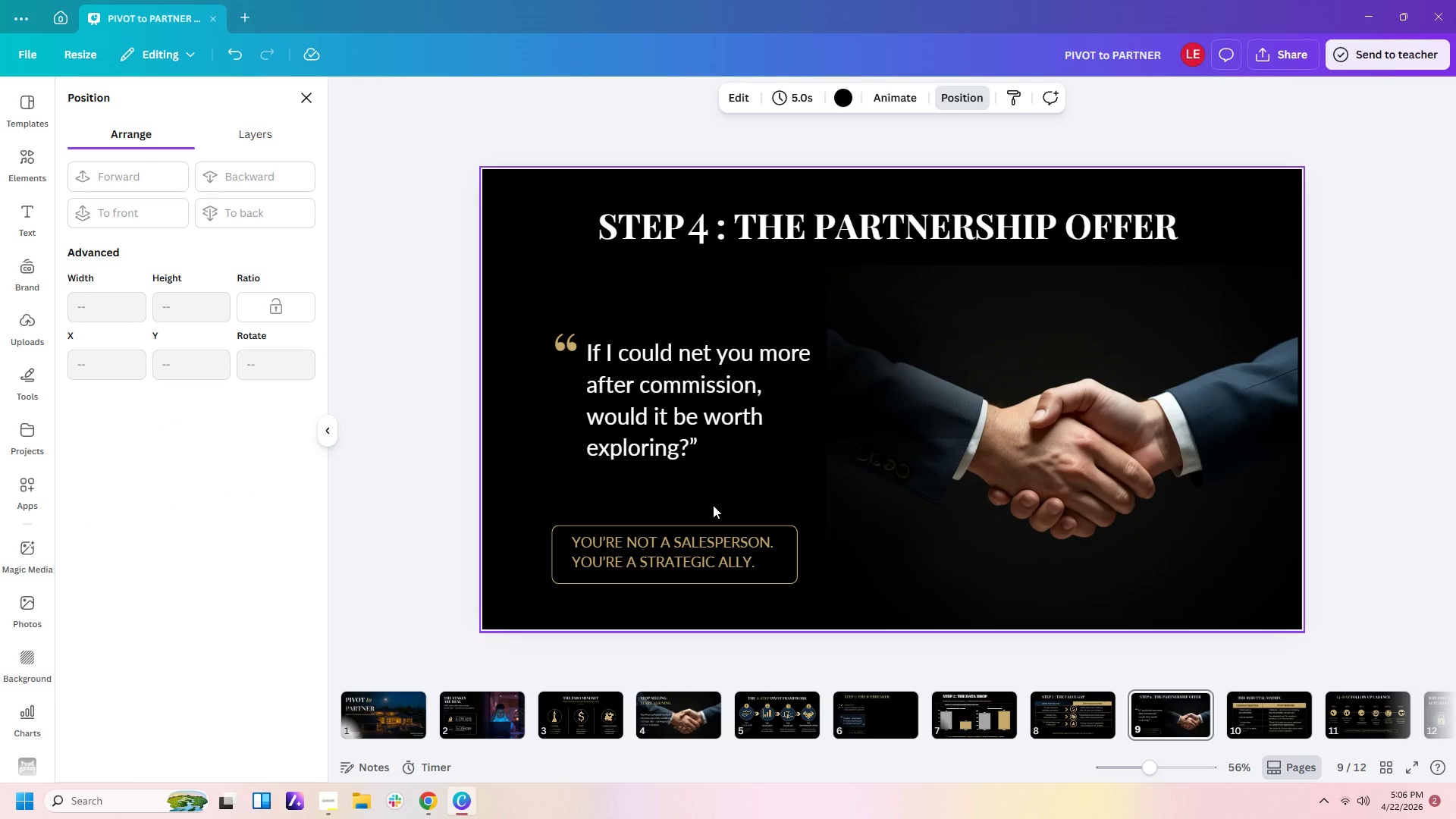 
left_click([719, 426])
 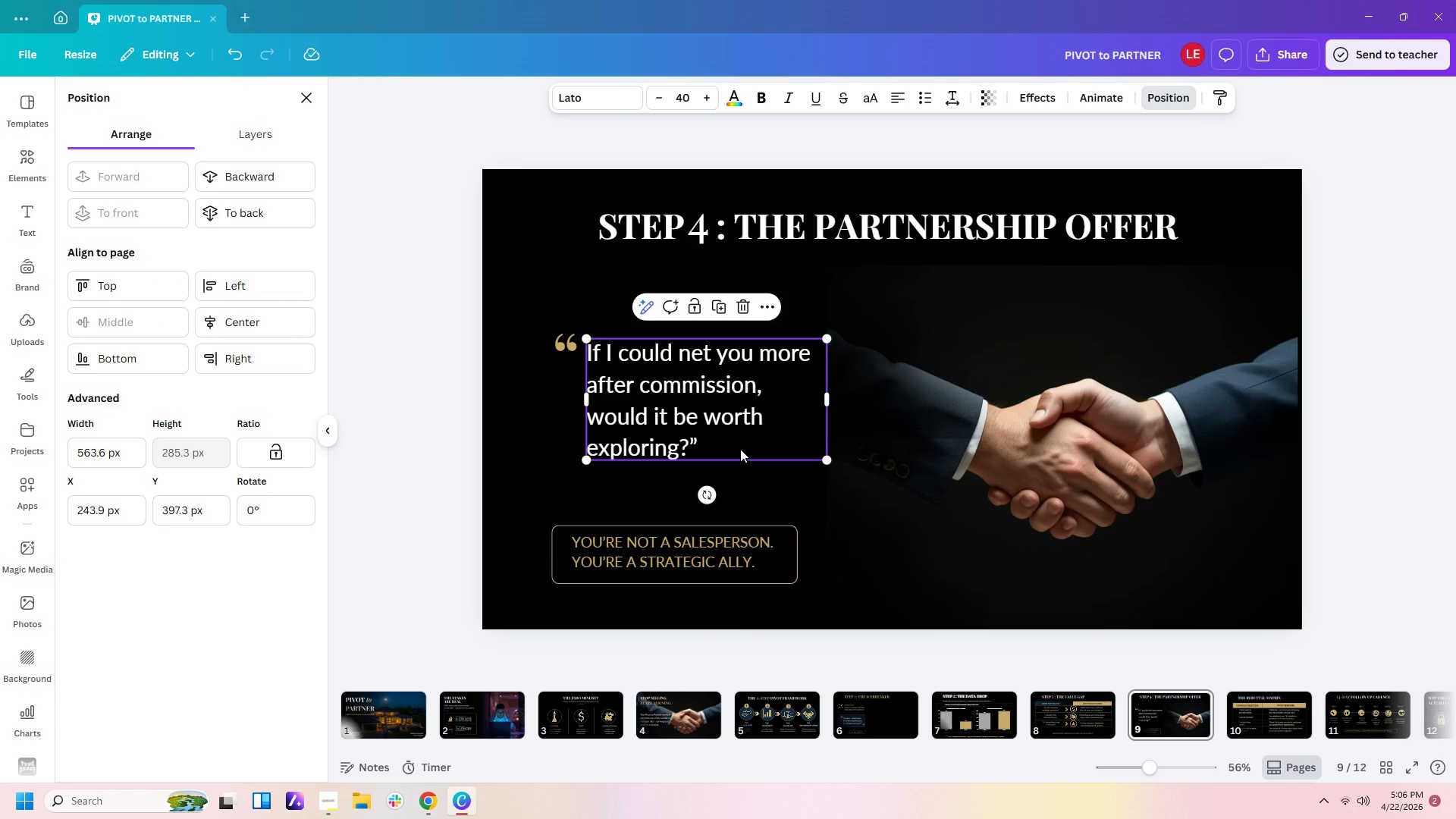 
left_click([741, 491])
 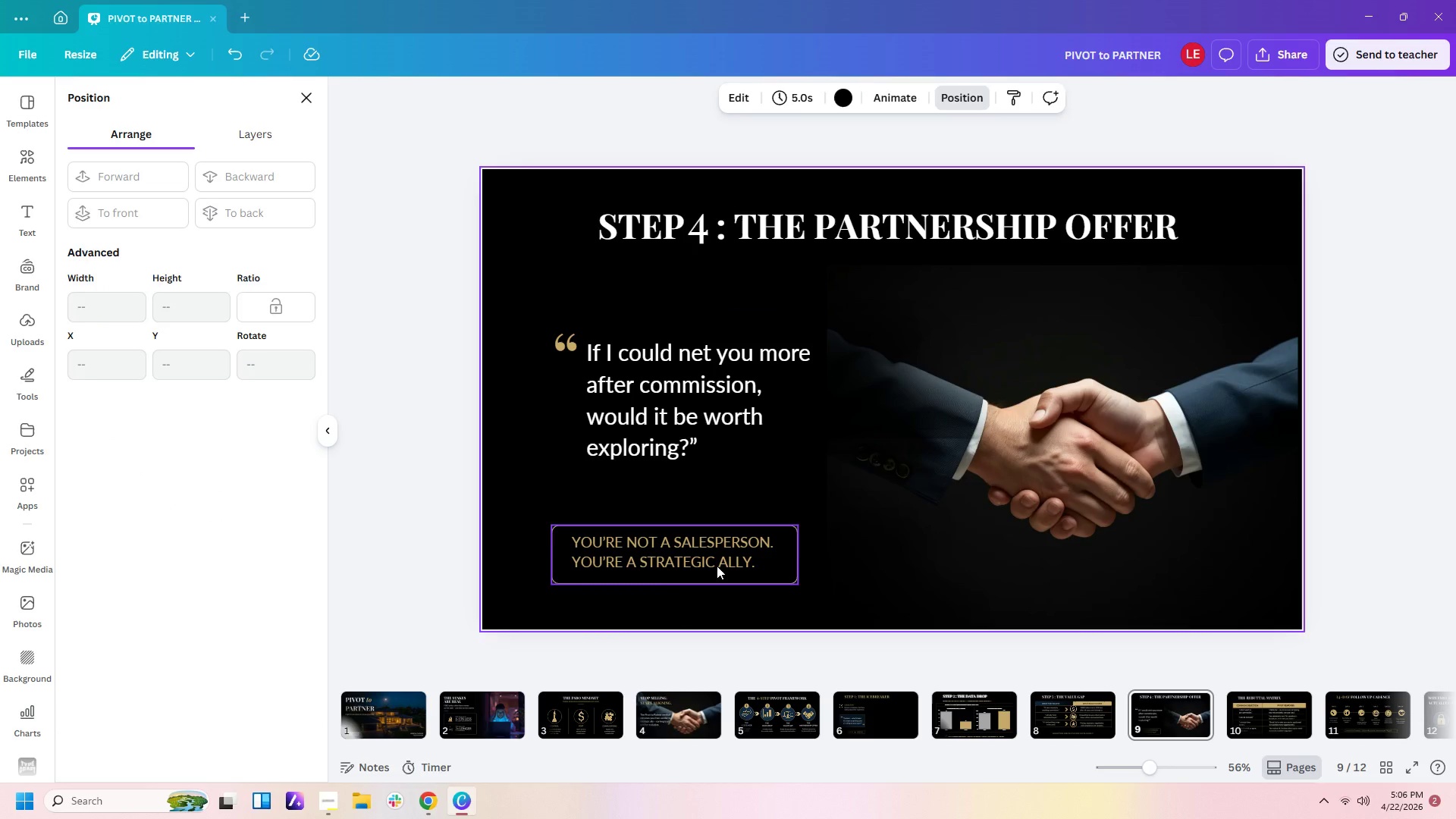 
left_click([717, 566])
 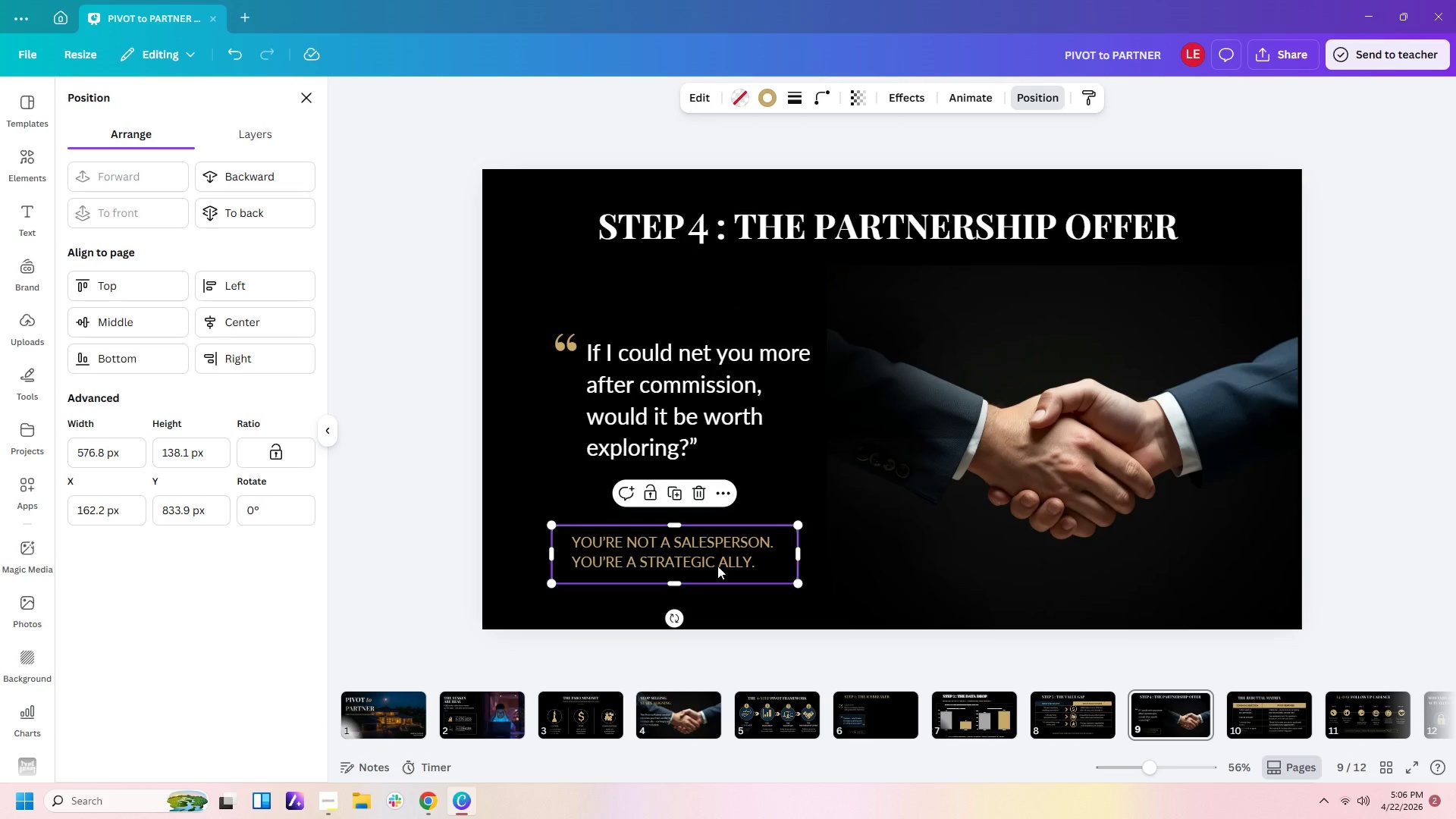 
left_click([943, 564])
 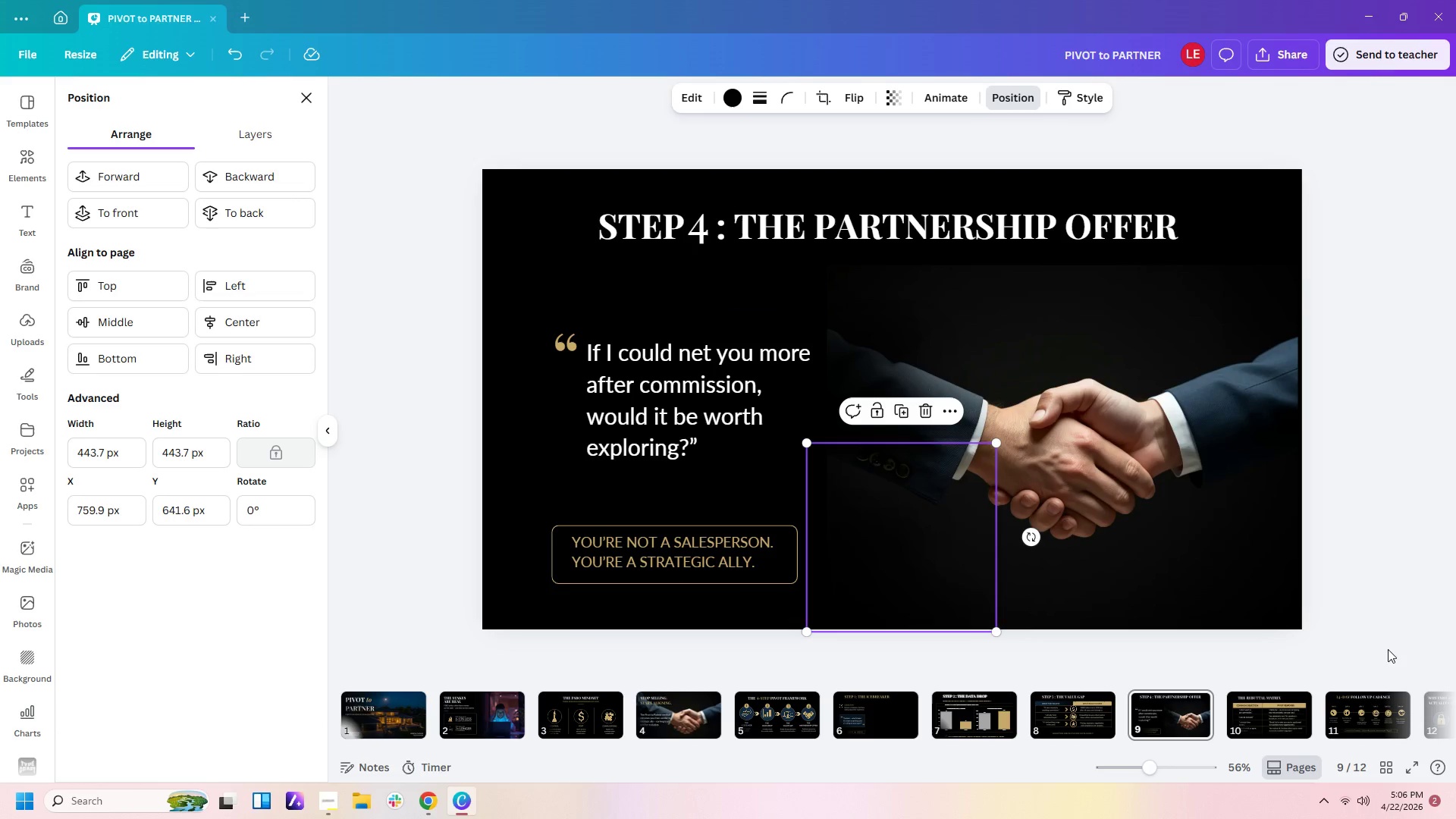 
left_click([1377, 574])
 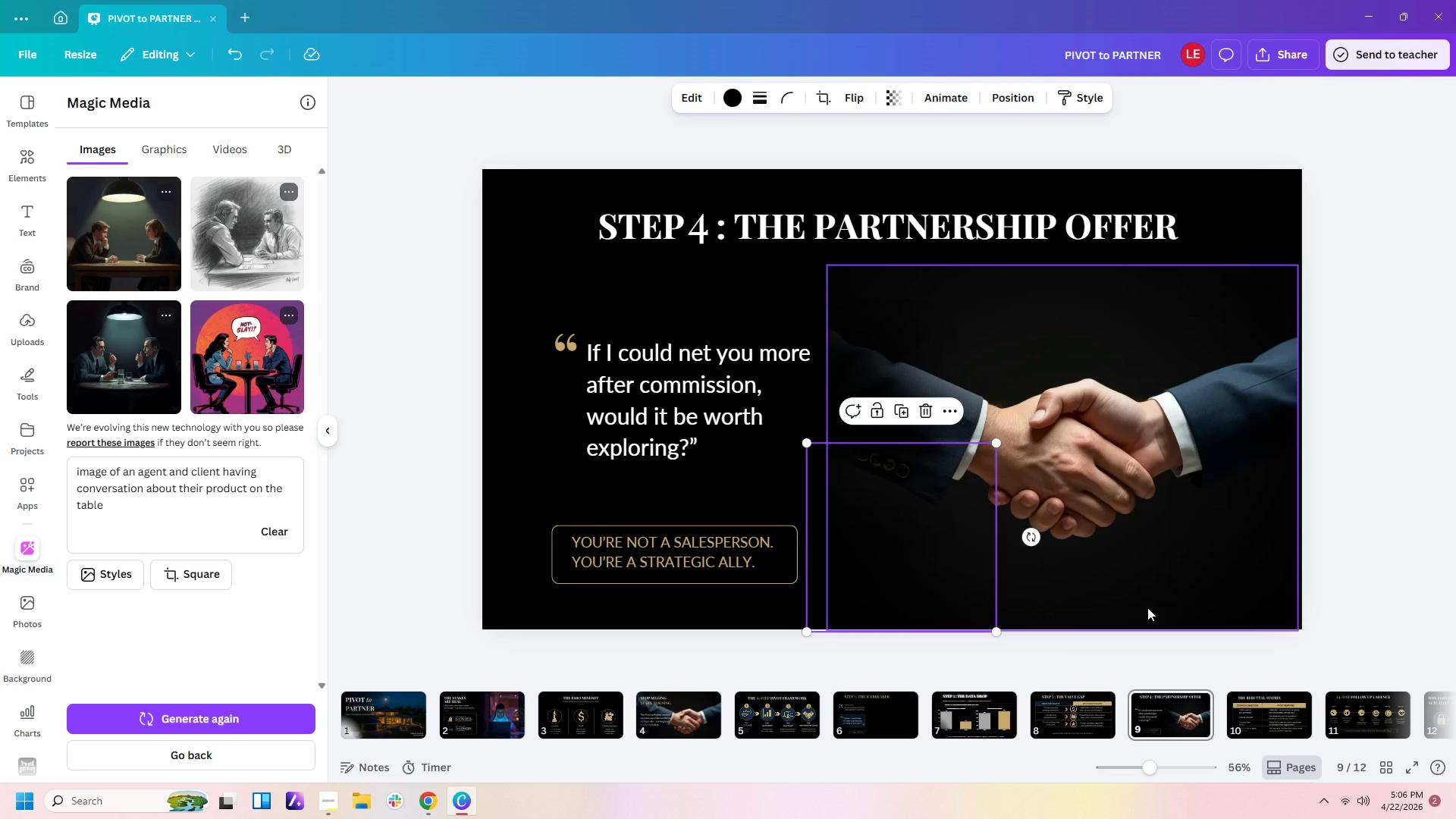 
wait(6.42)
 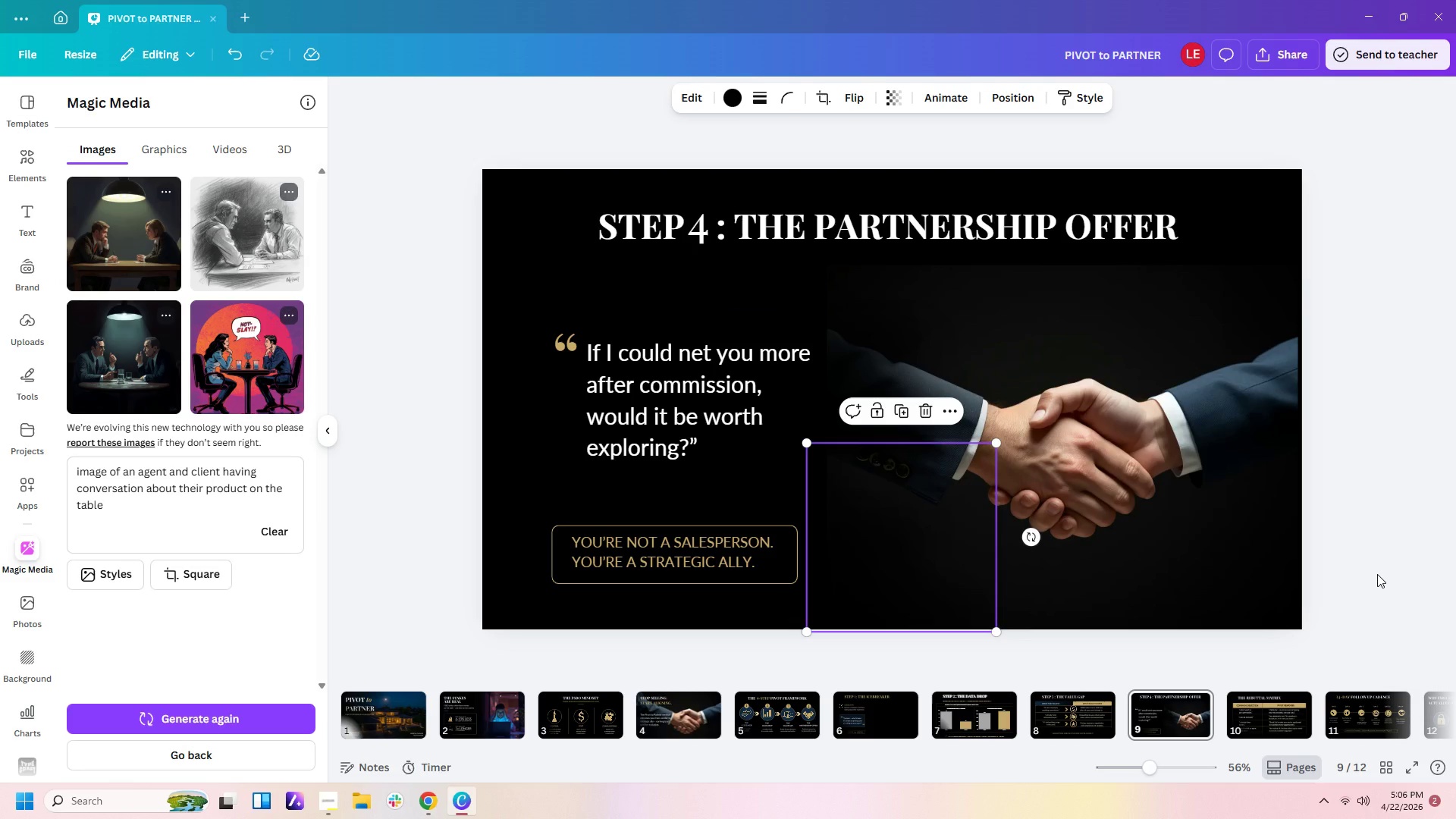 
mouse_move([1193, 717])
 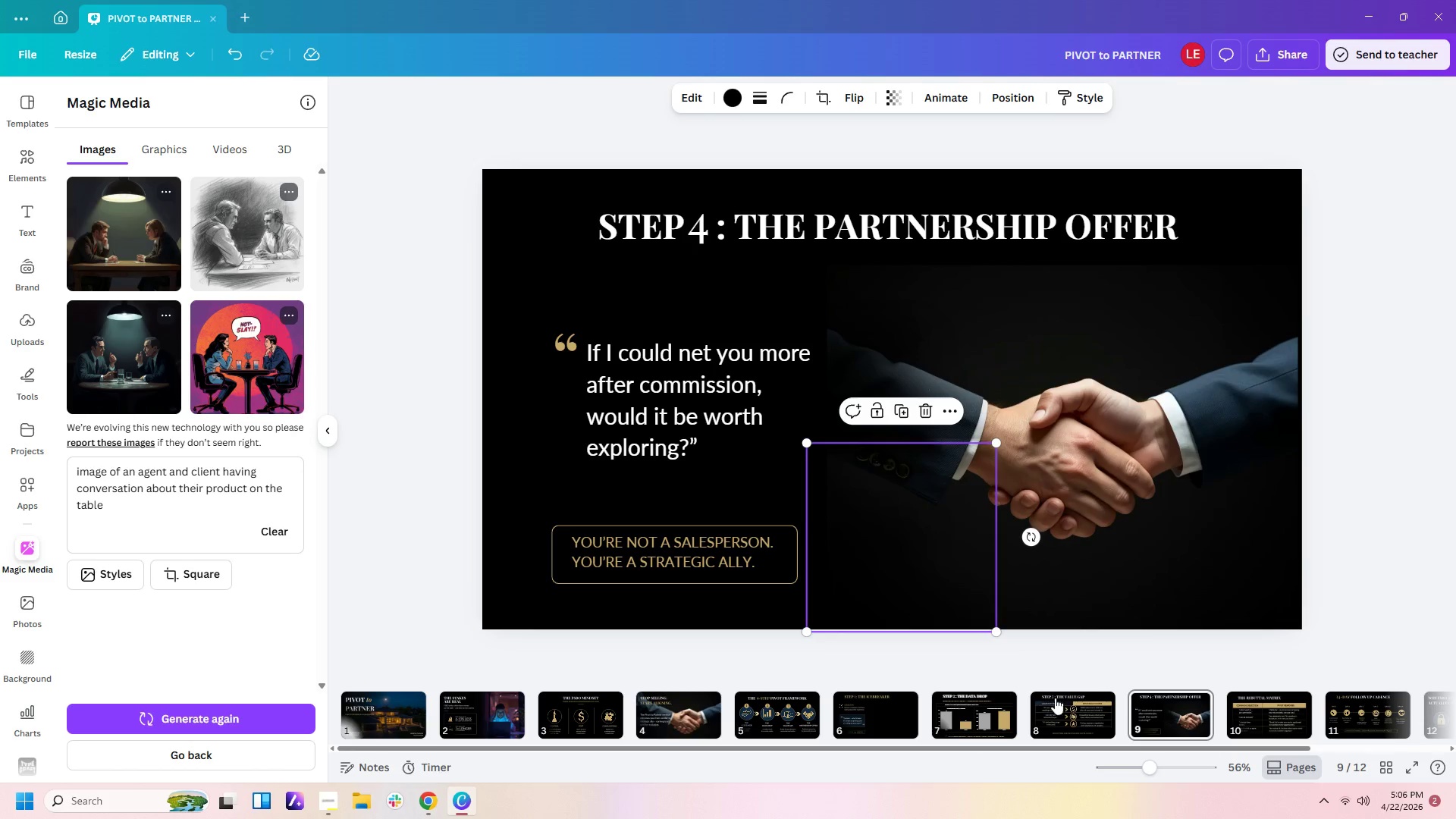 
mouse_move([1128, 711])
 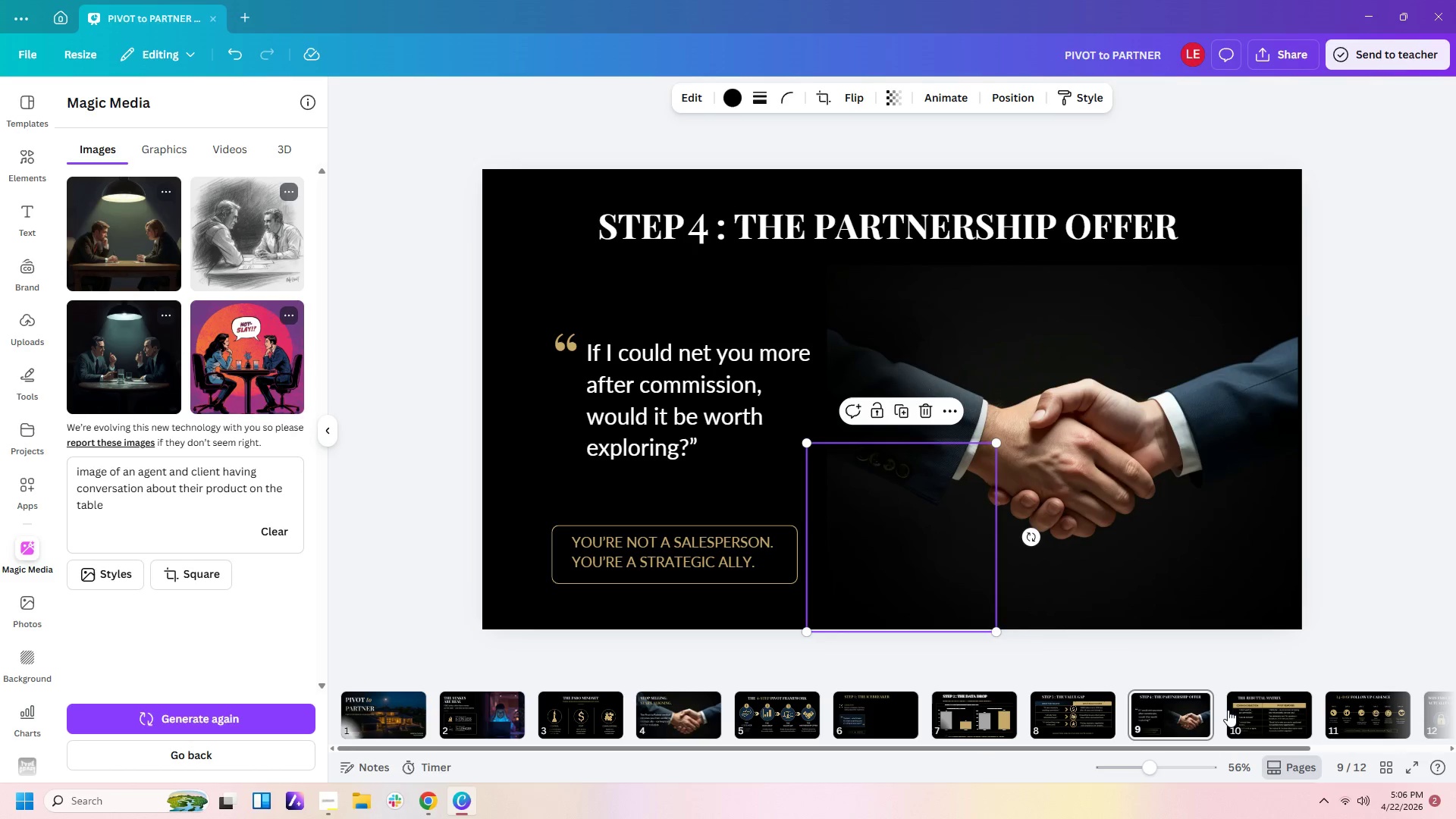 
left_click([1228, 710])
 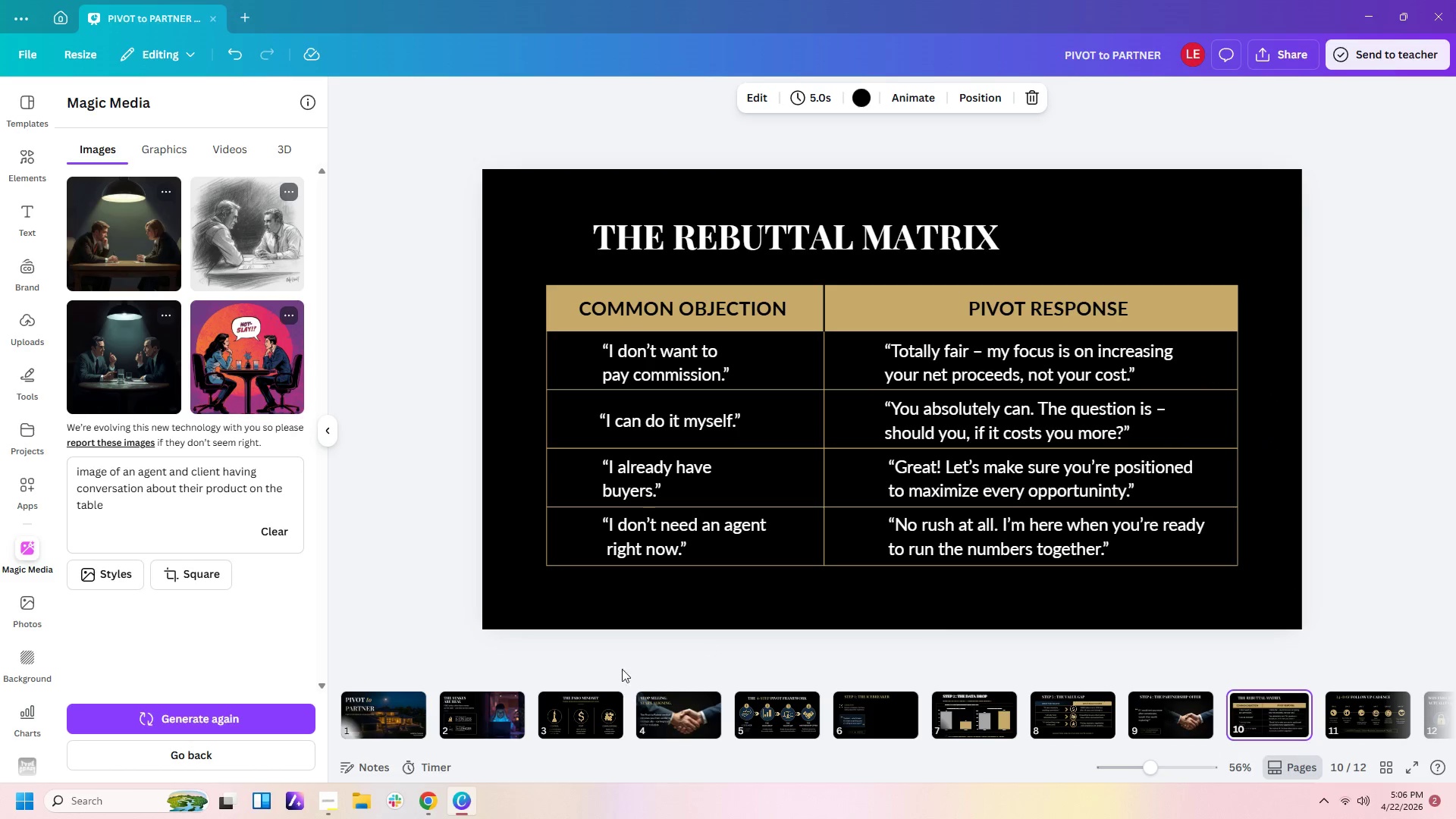 
left_click([375, 723])
 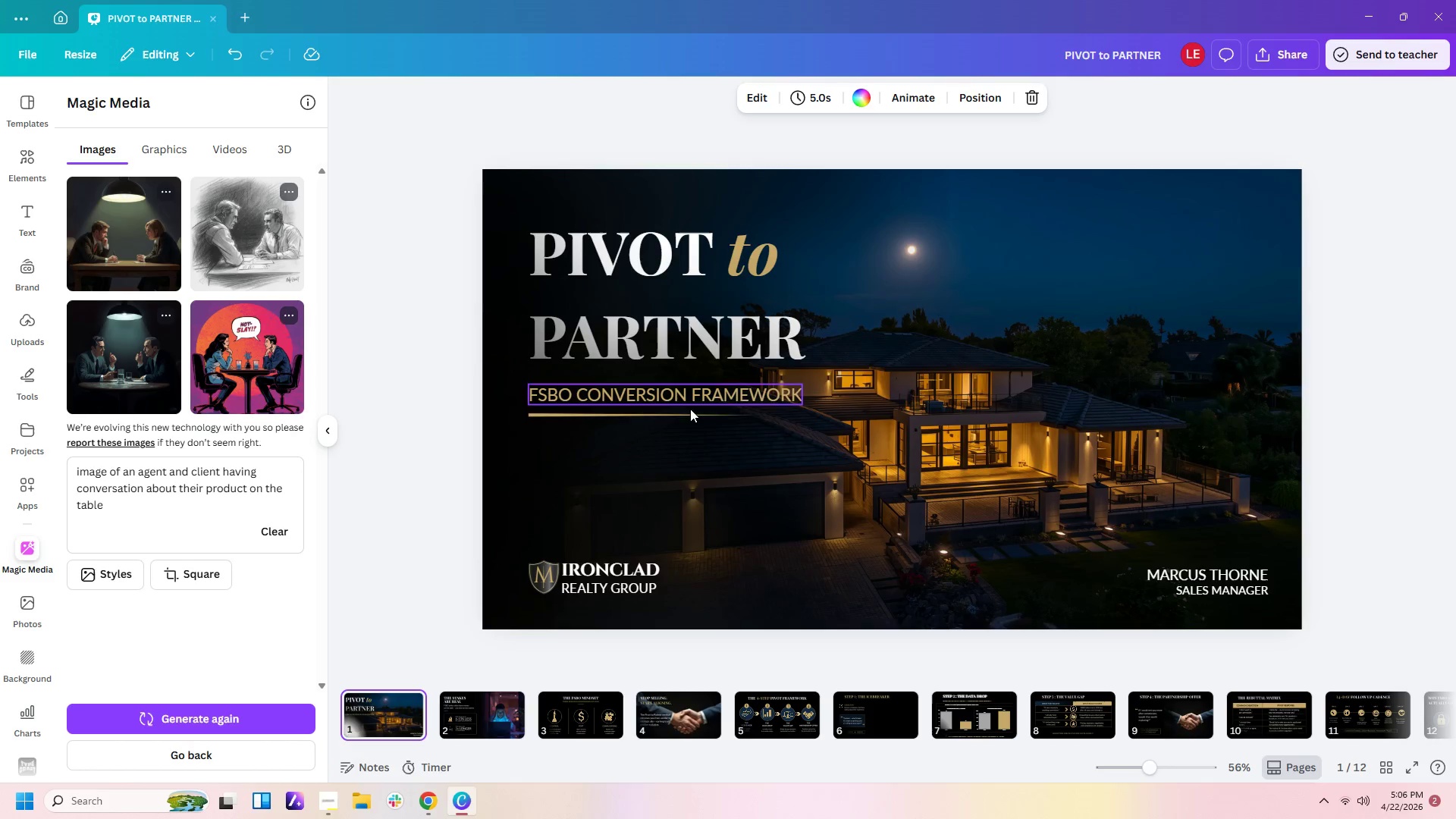 
left_click([689, 416])
 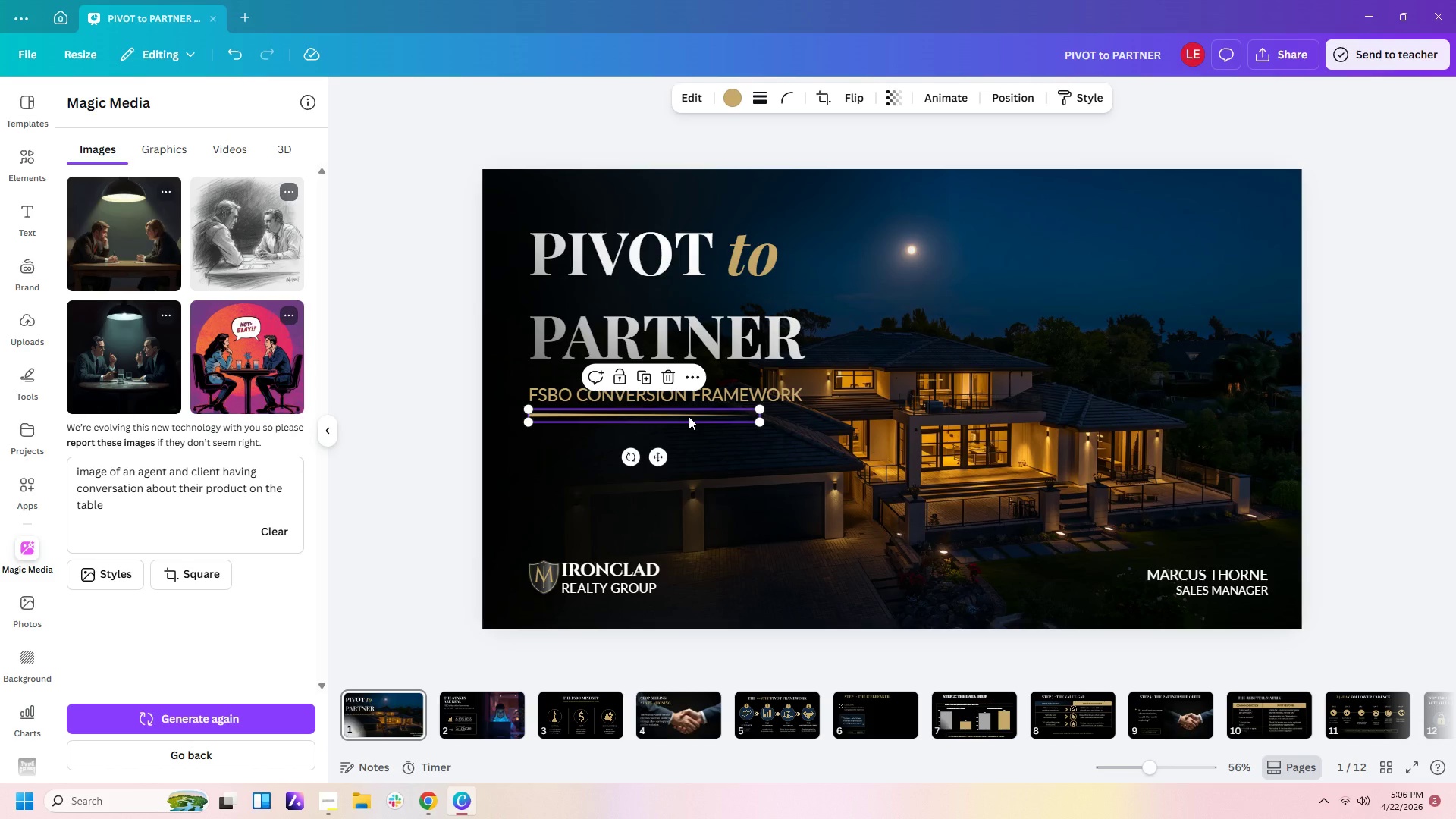 
key(Control+C)
 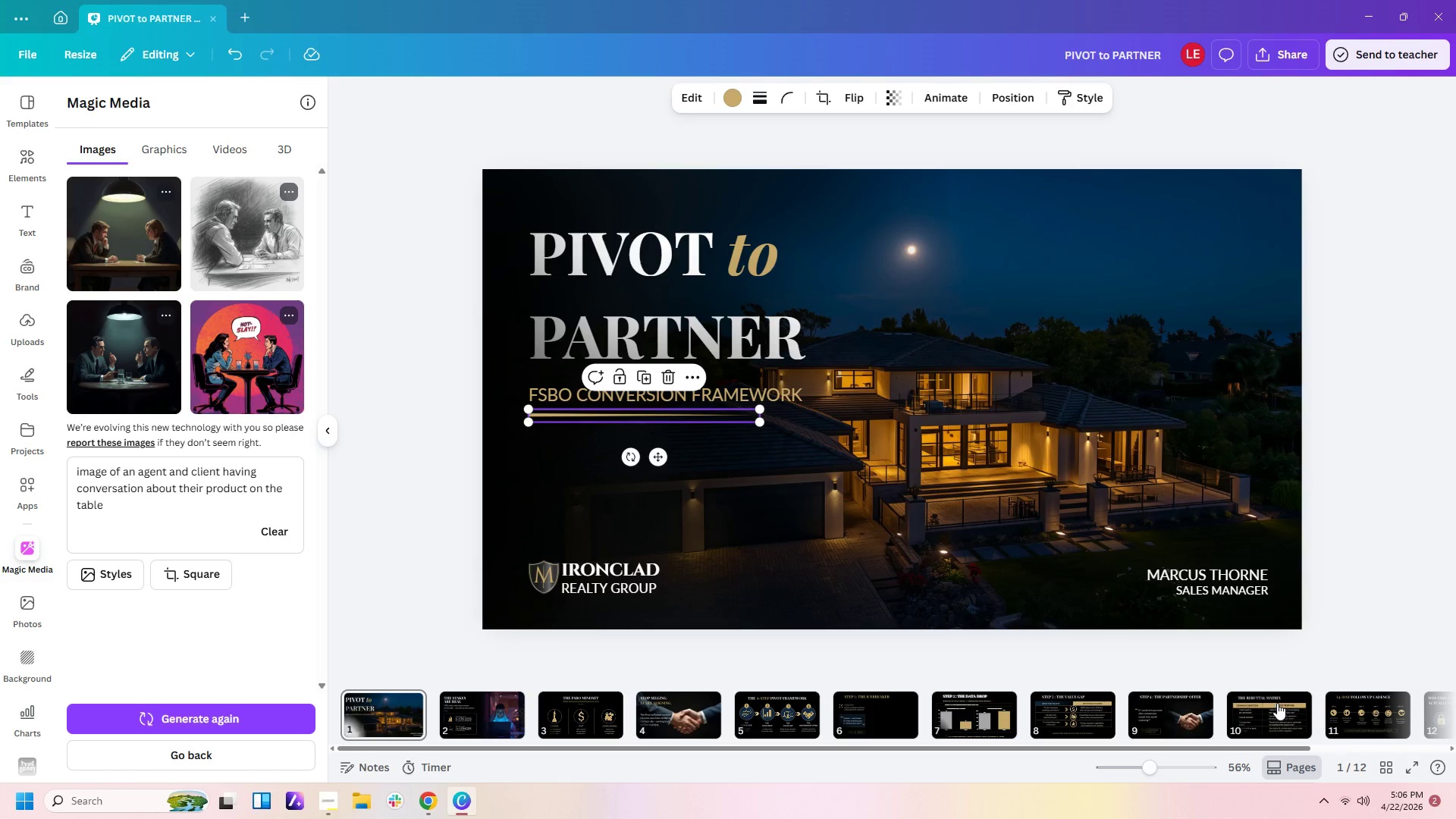 
left_click([1277, 703])
 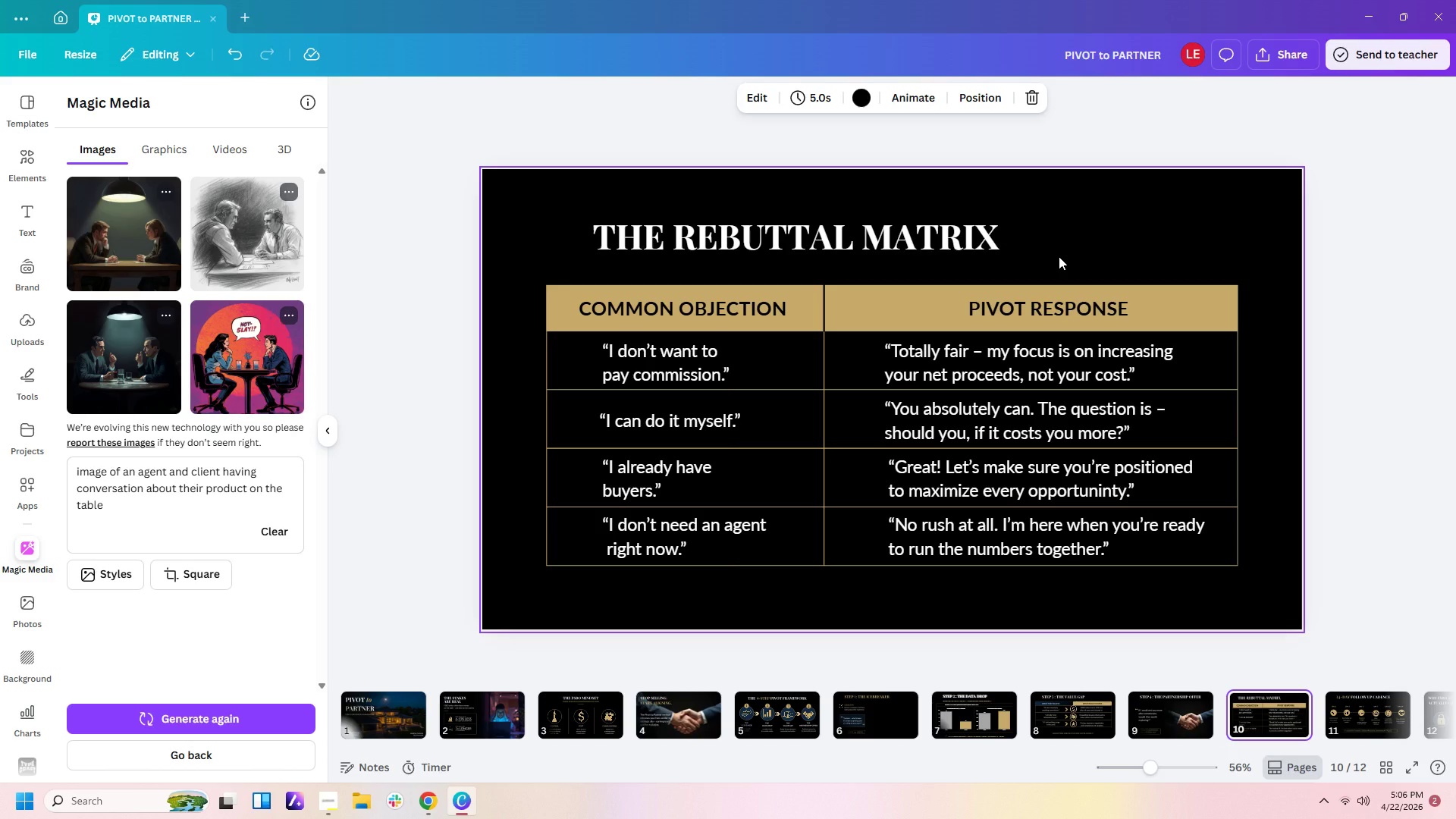 
key(Control+V)
 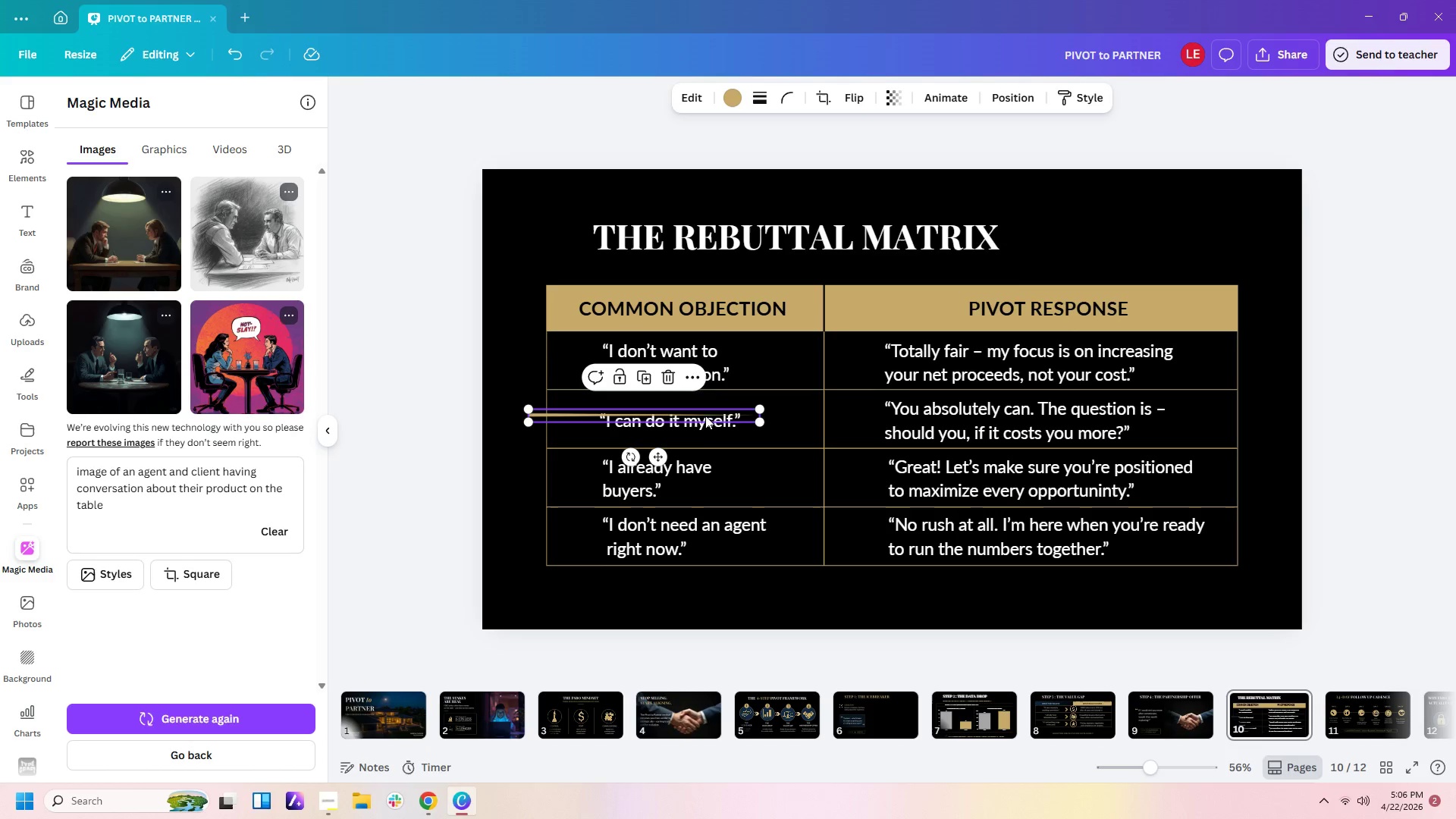 
left_click([704, 410])
 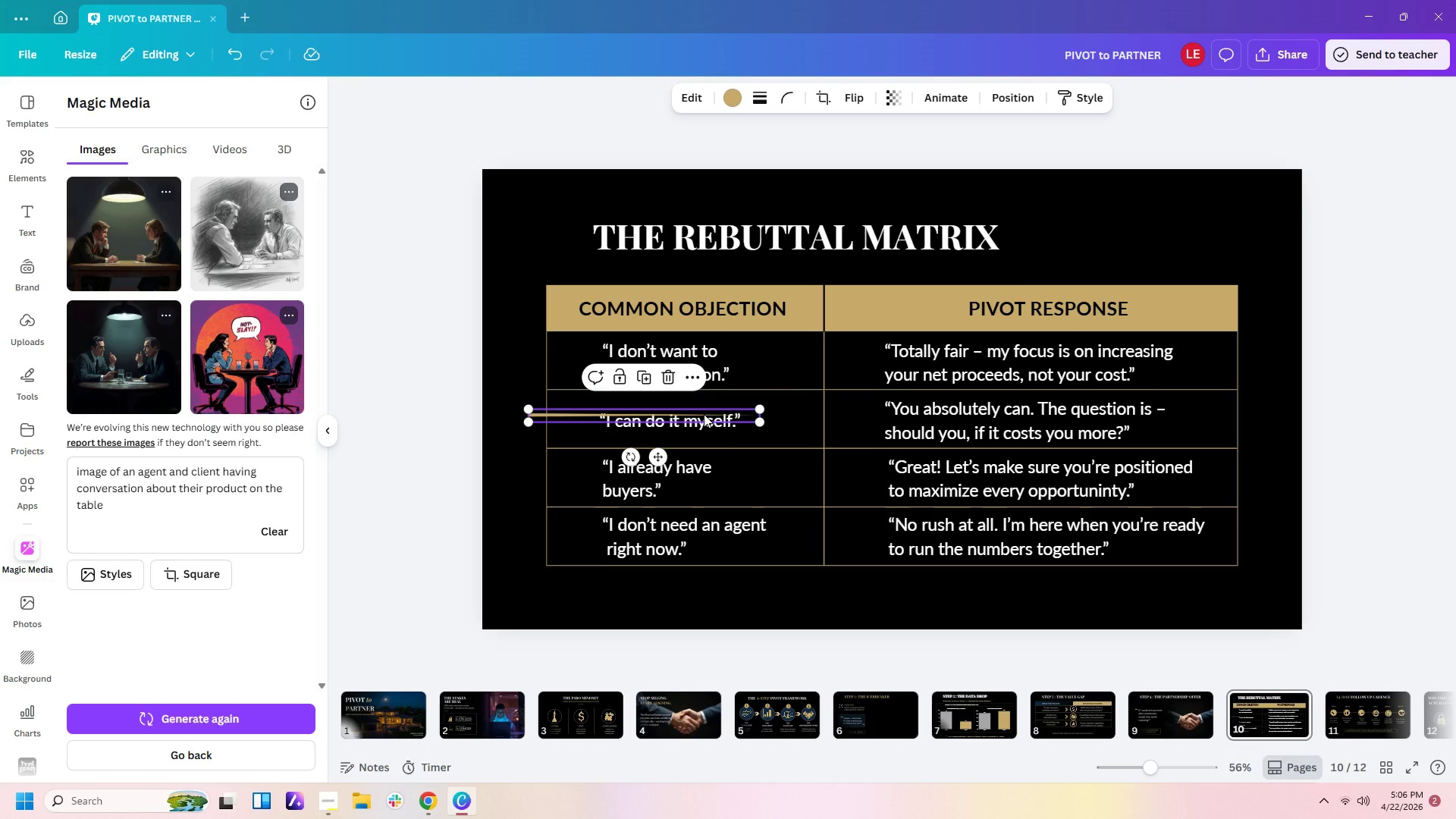 
left_click_drag(start_coordinate=[704, 414], to_coordinate=[843, 260])
 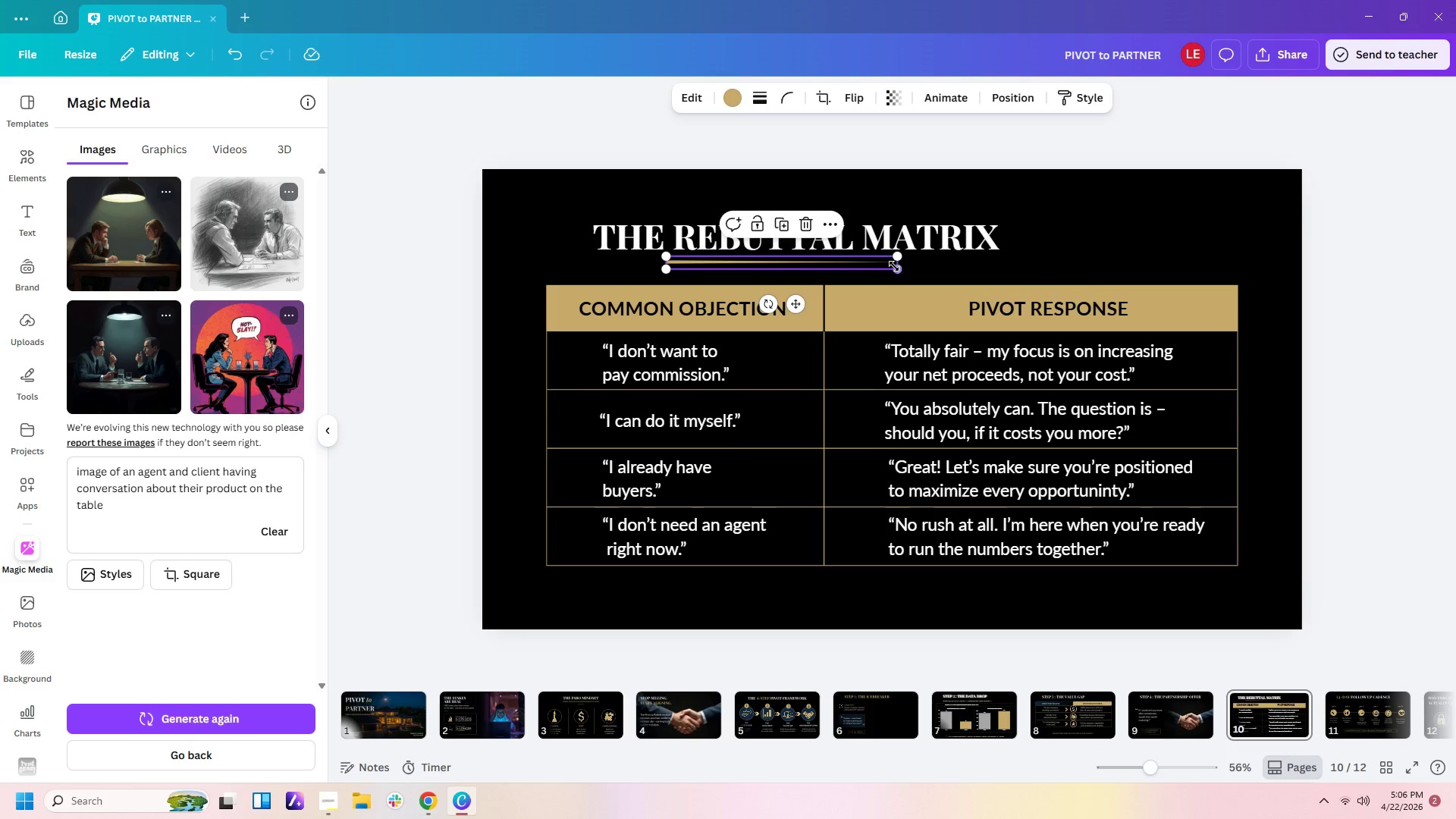 
left_click_drag(start_coordinate=[895, 266], to_coordinate=[810, 262])
 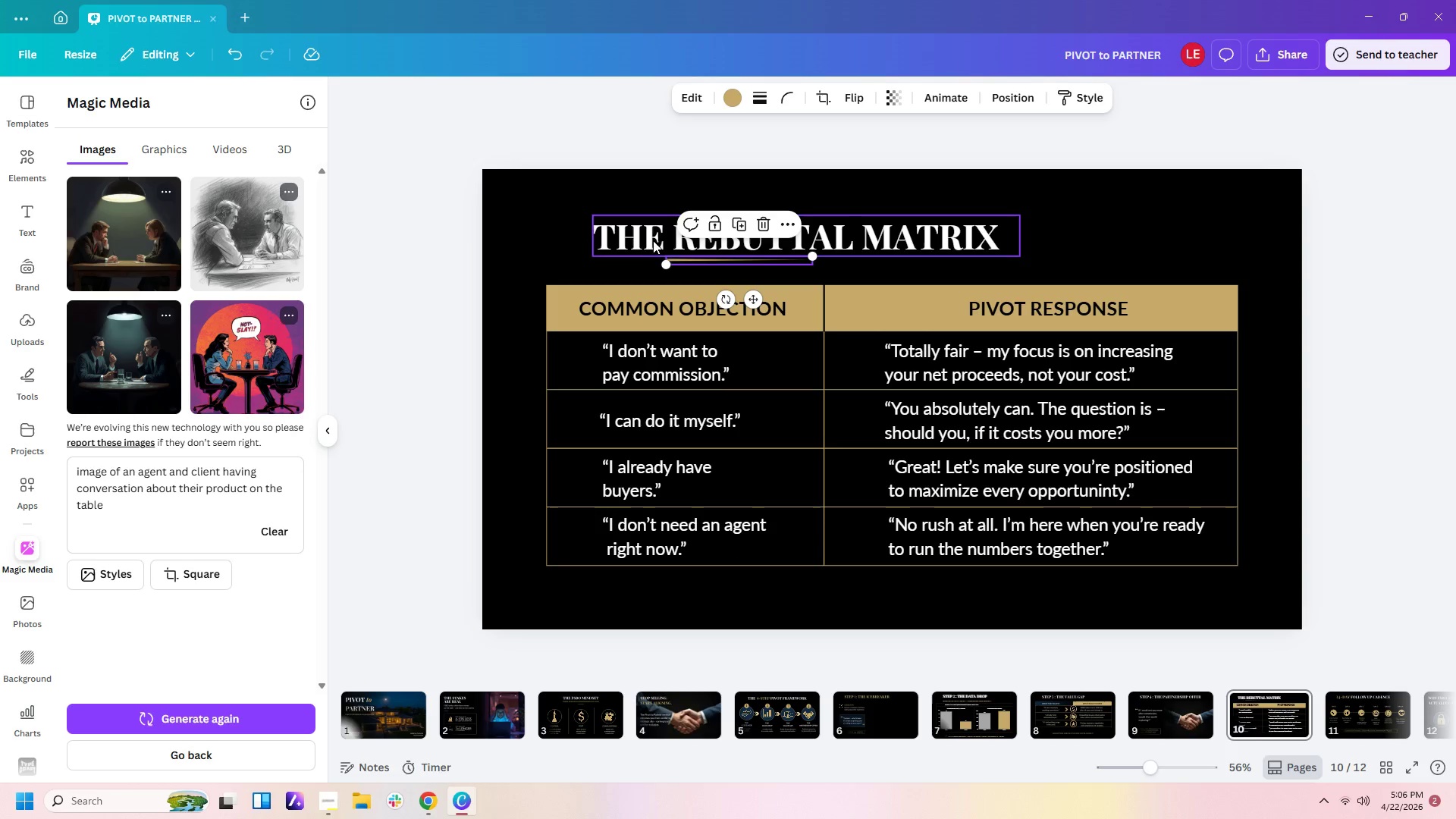 
left_click_drag(start_coordinate=[734, 258], to_coordinate=[742, 259])
 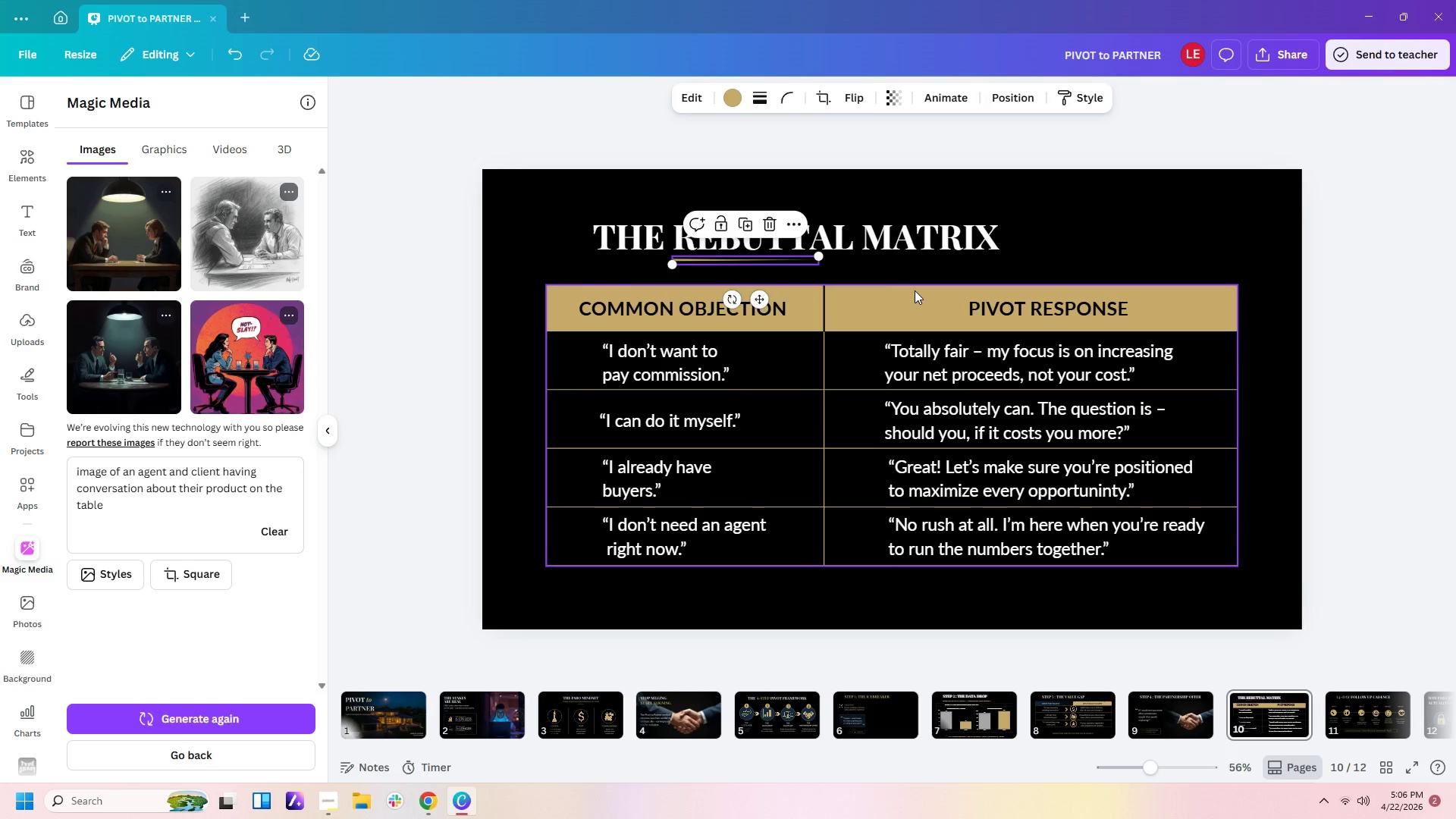 
left_click([915, 290])
 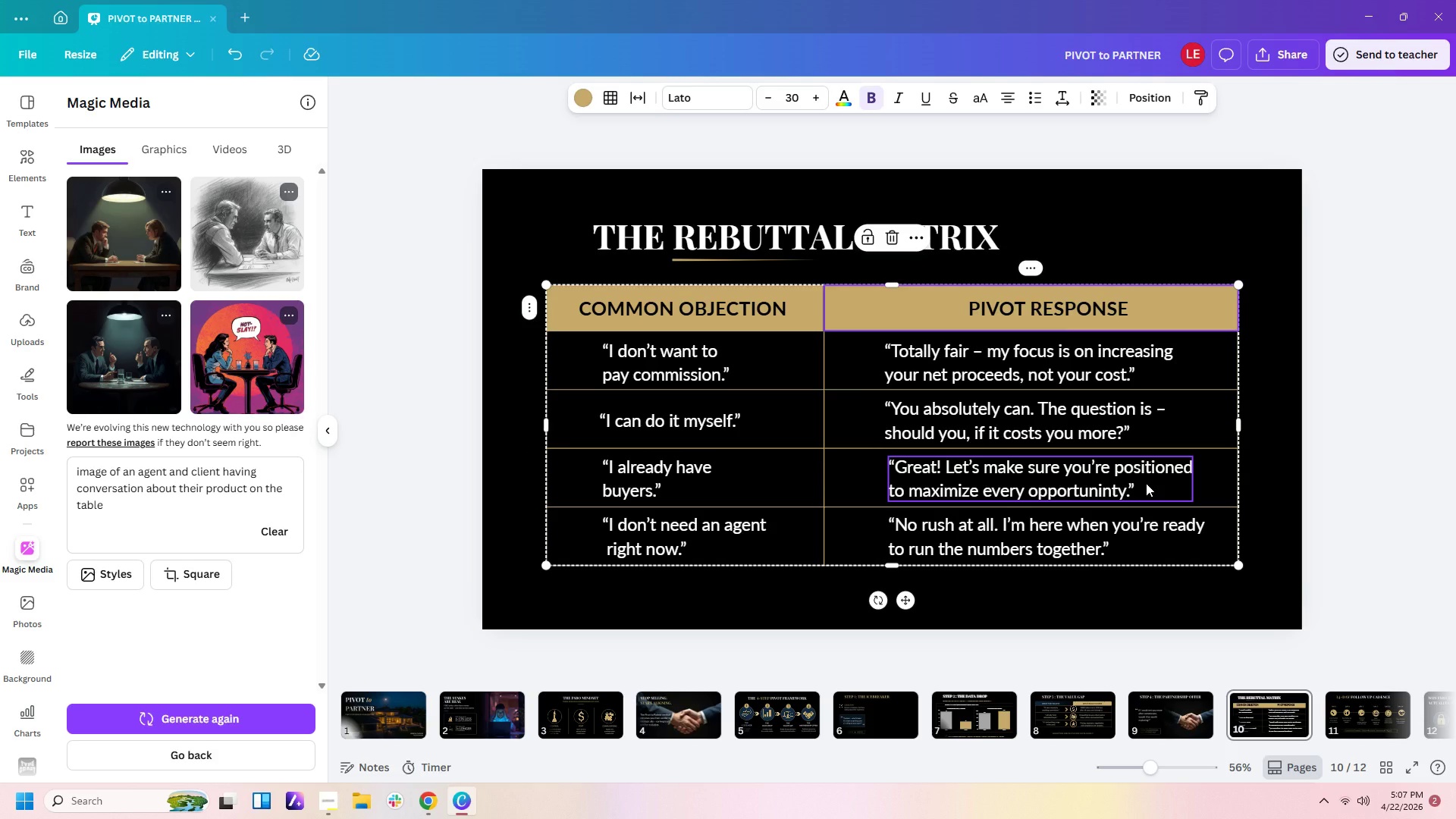 
wait(54.64)
 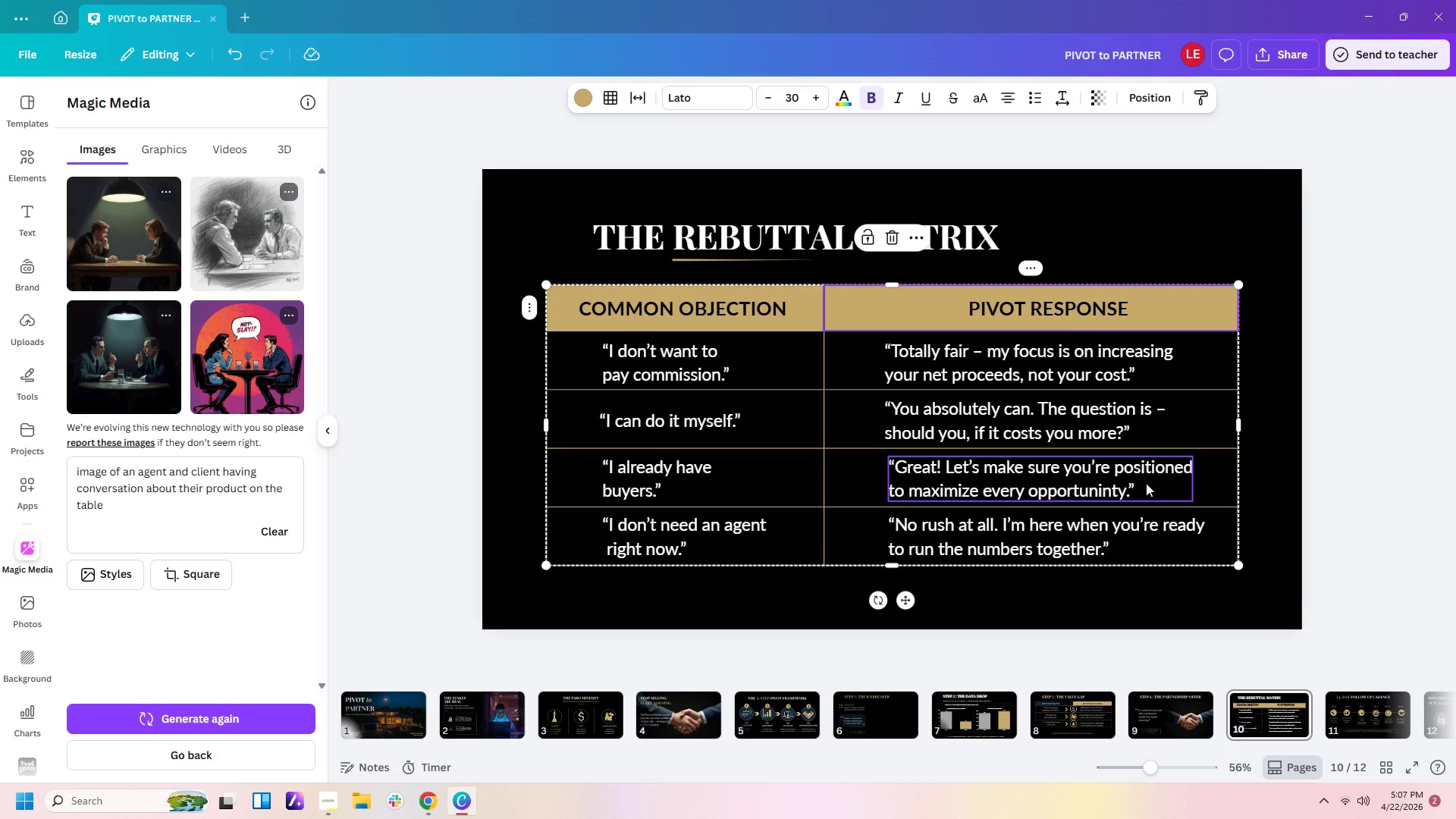 
left_click([1353, 717])
 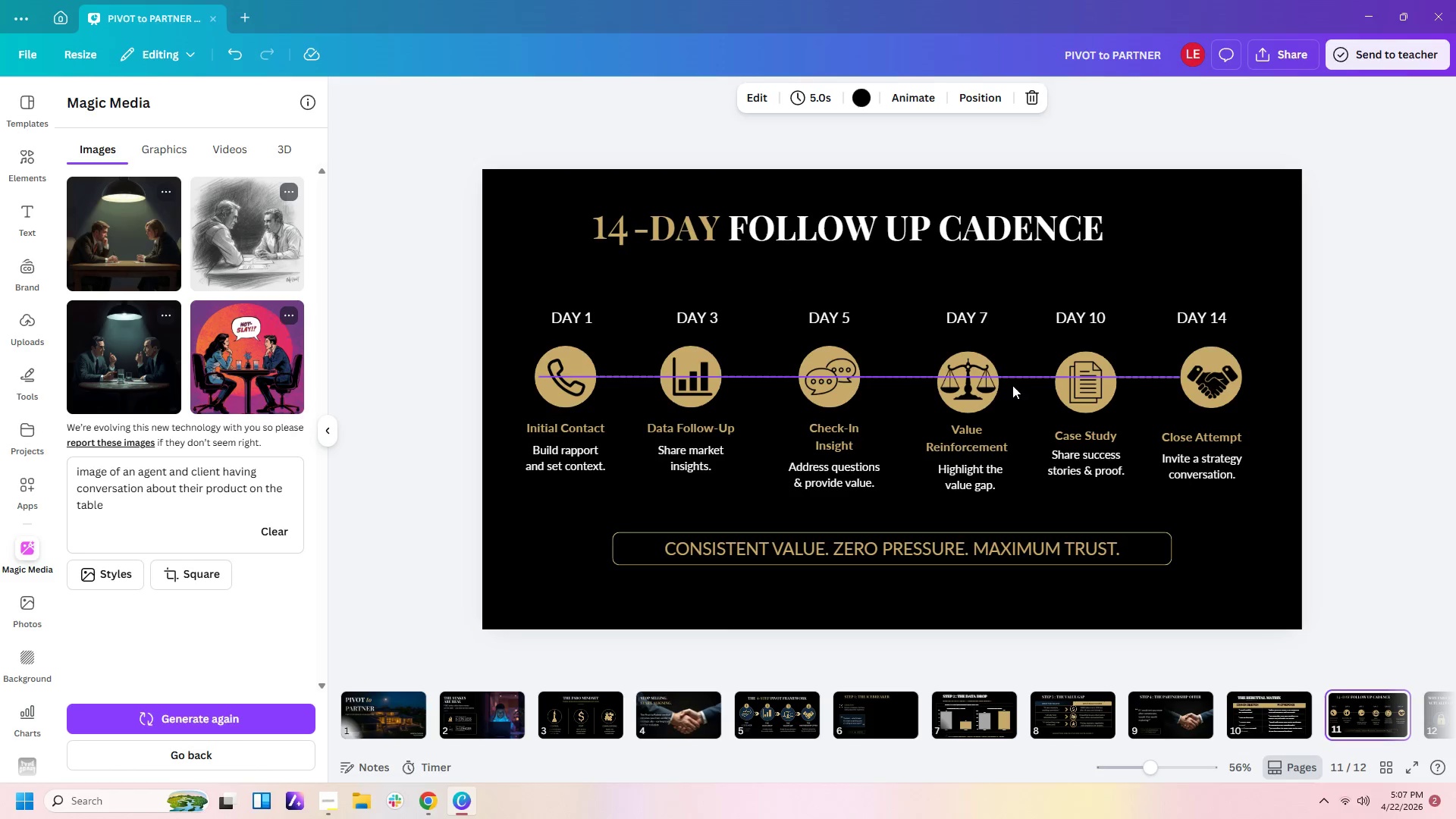 
wait(16.95)
 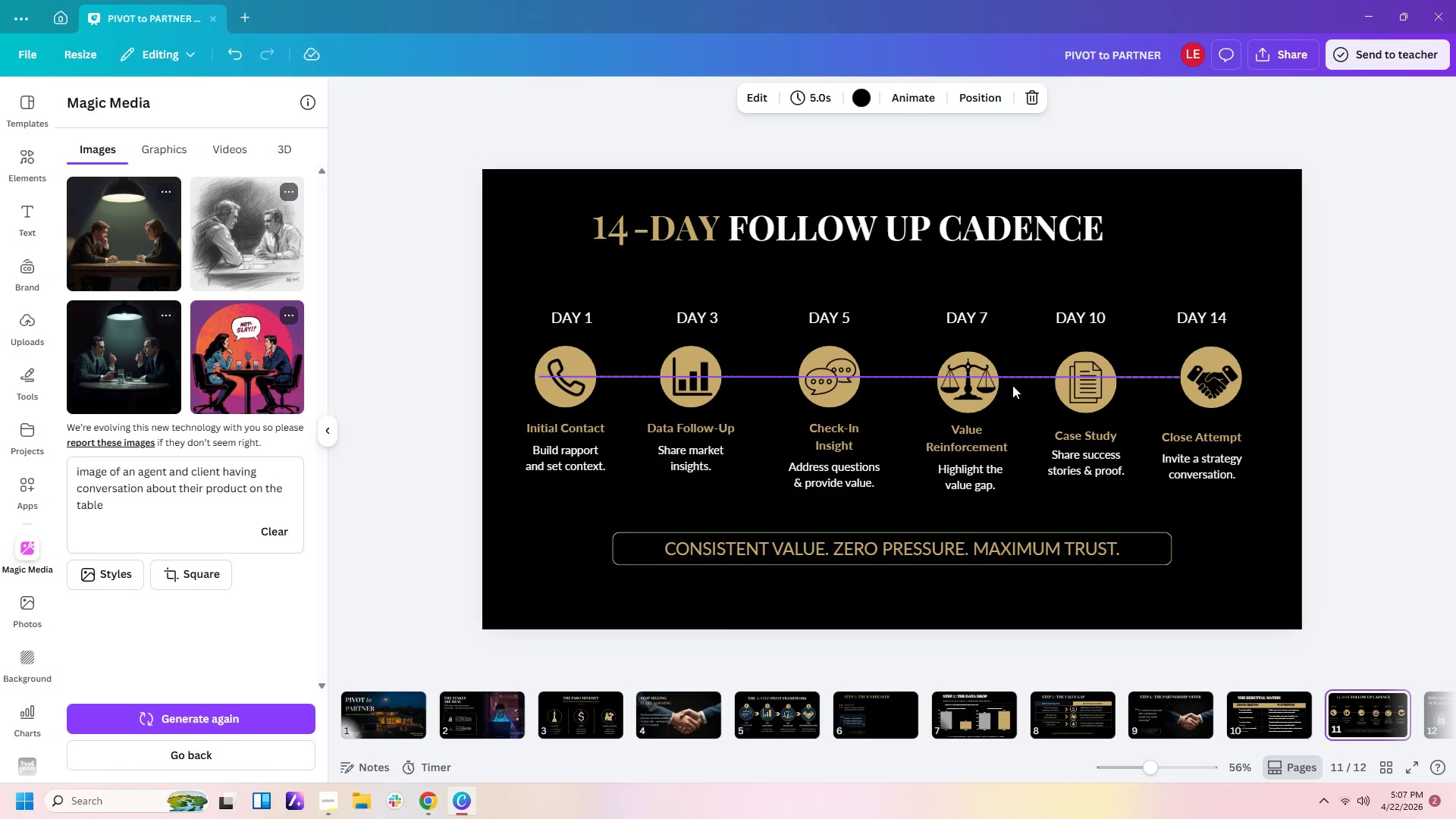 
left_click([1316, 475])
 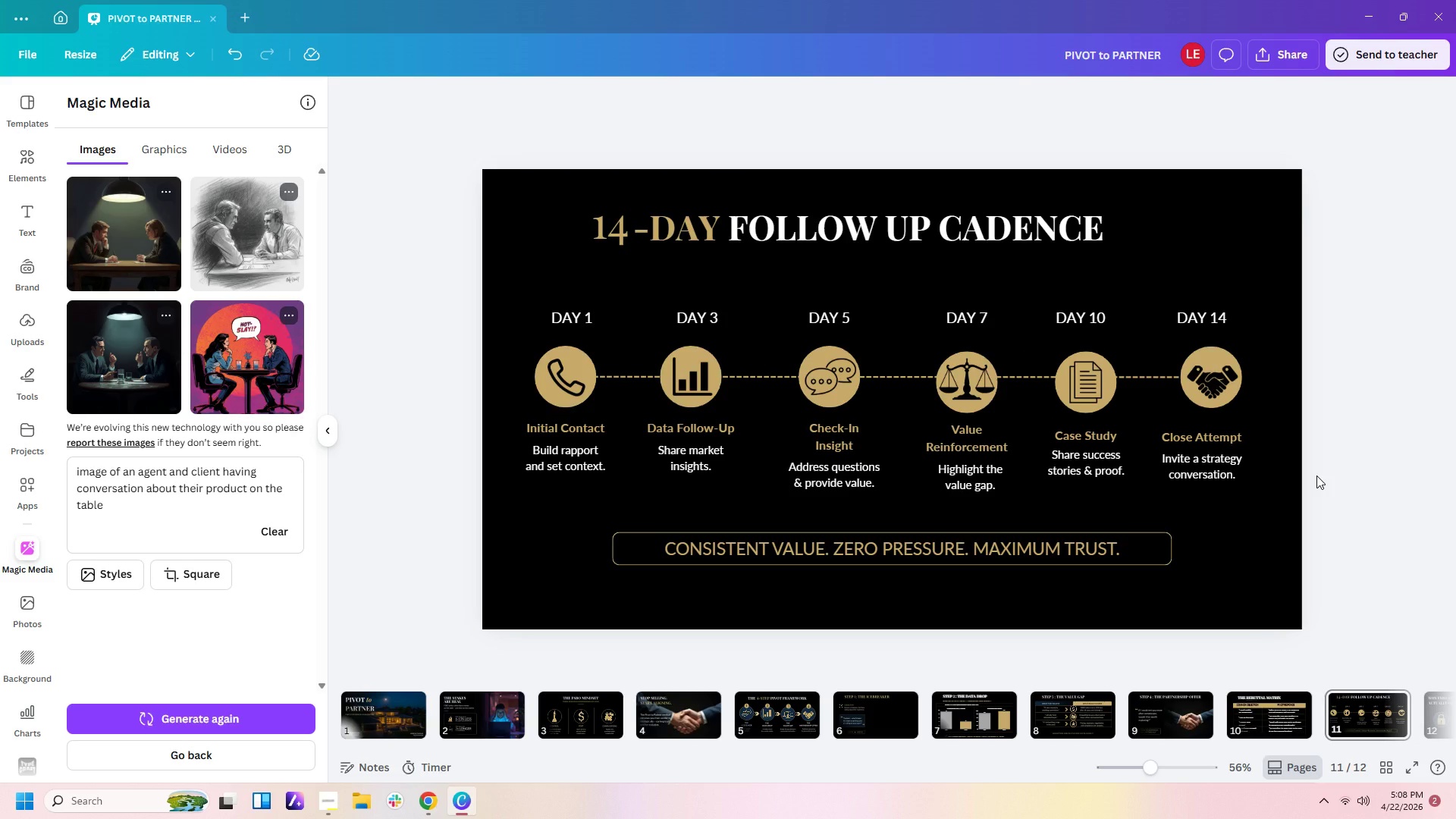 
wait(35.36)
 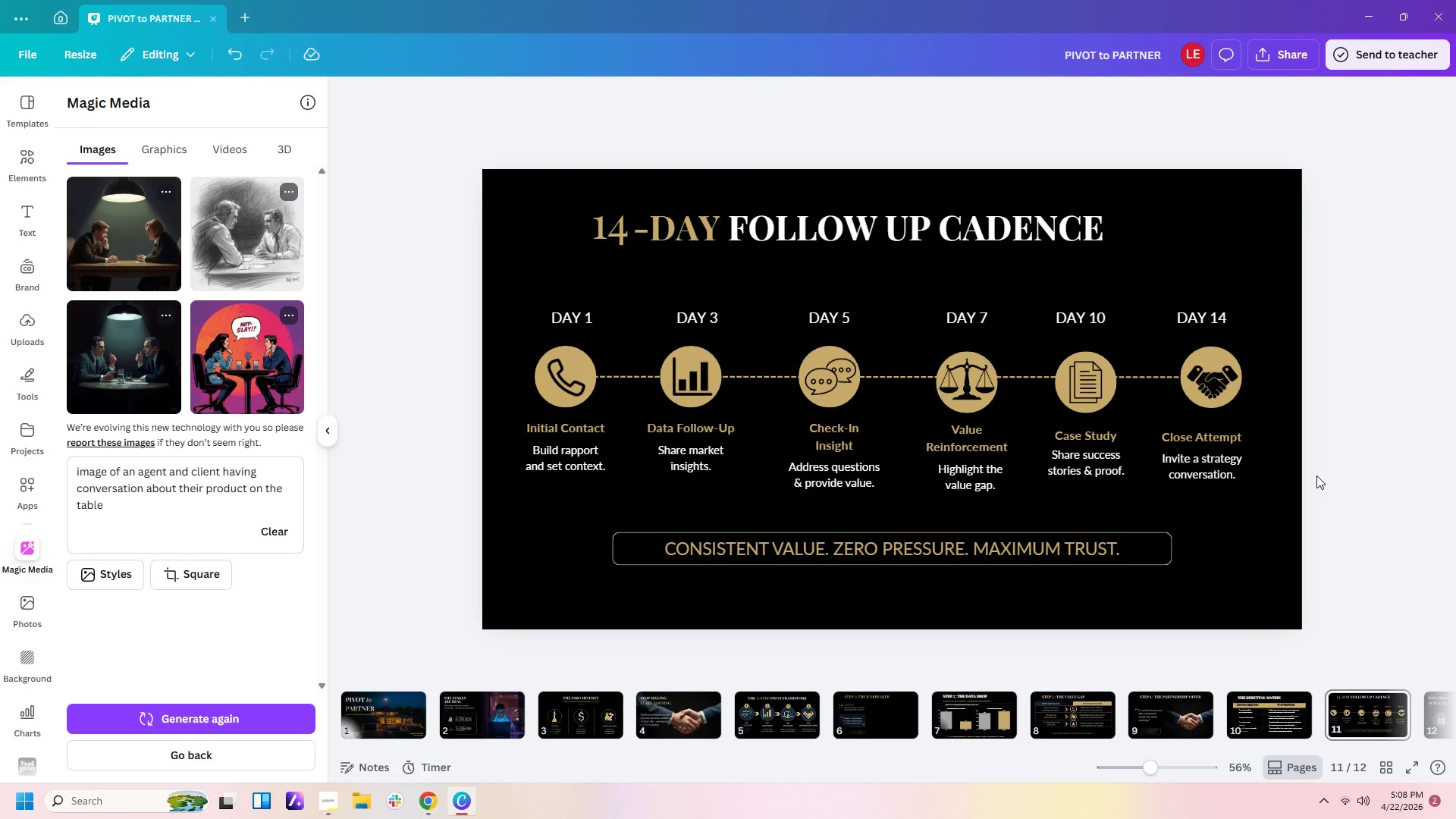 
left_click([1436, 708])
 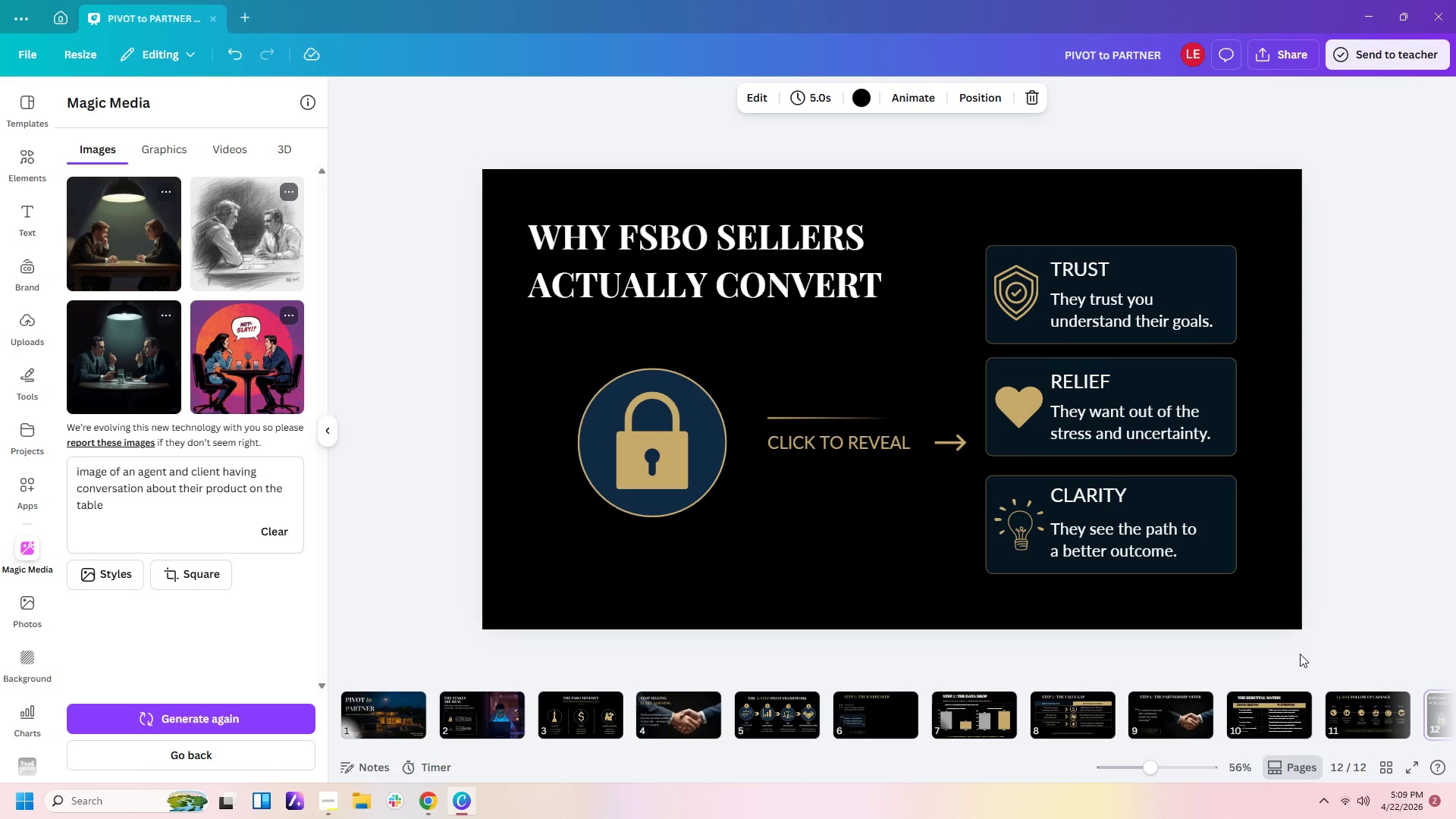 
wait(32.52)
 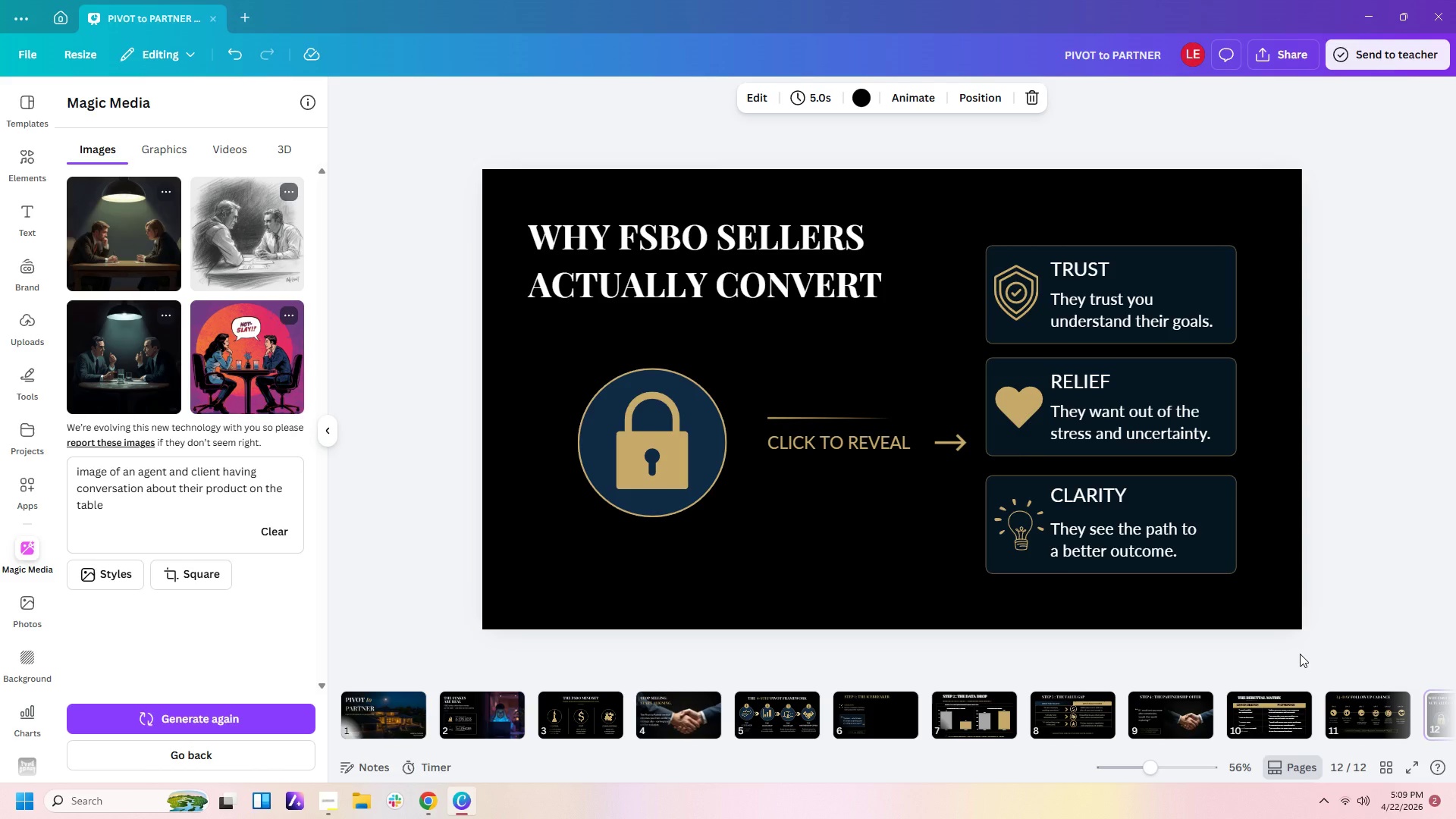 
left_click([1147, 530])
 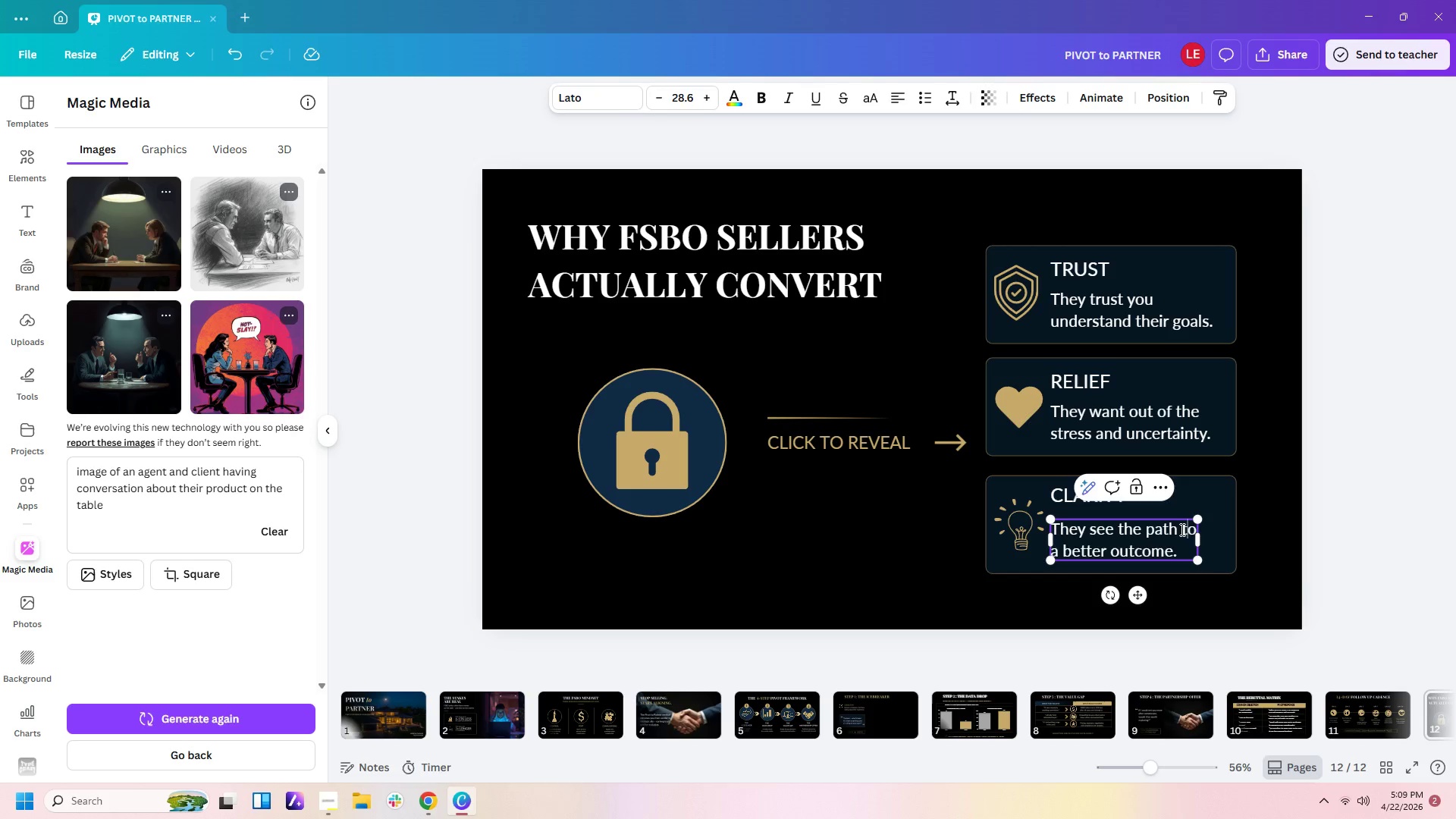 
double_click([1179, 529])
 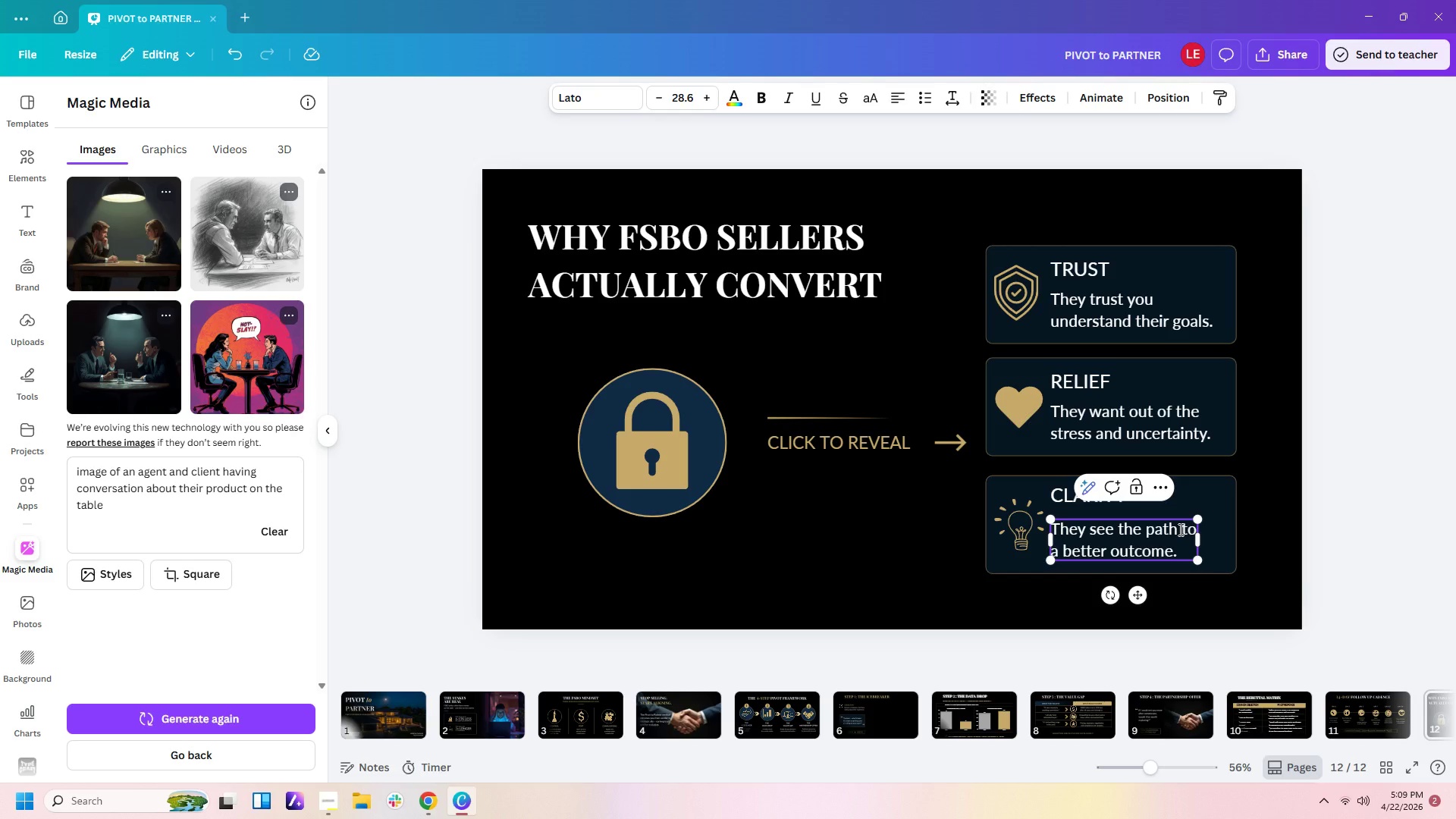 
key(Delete)
 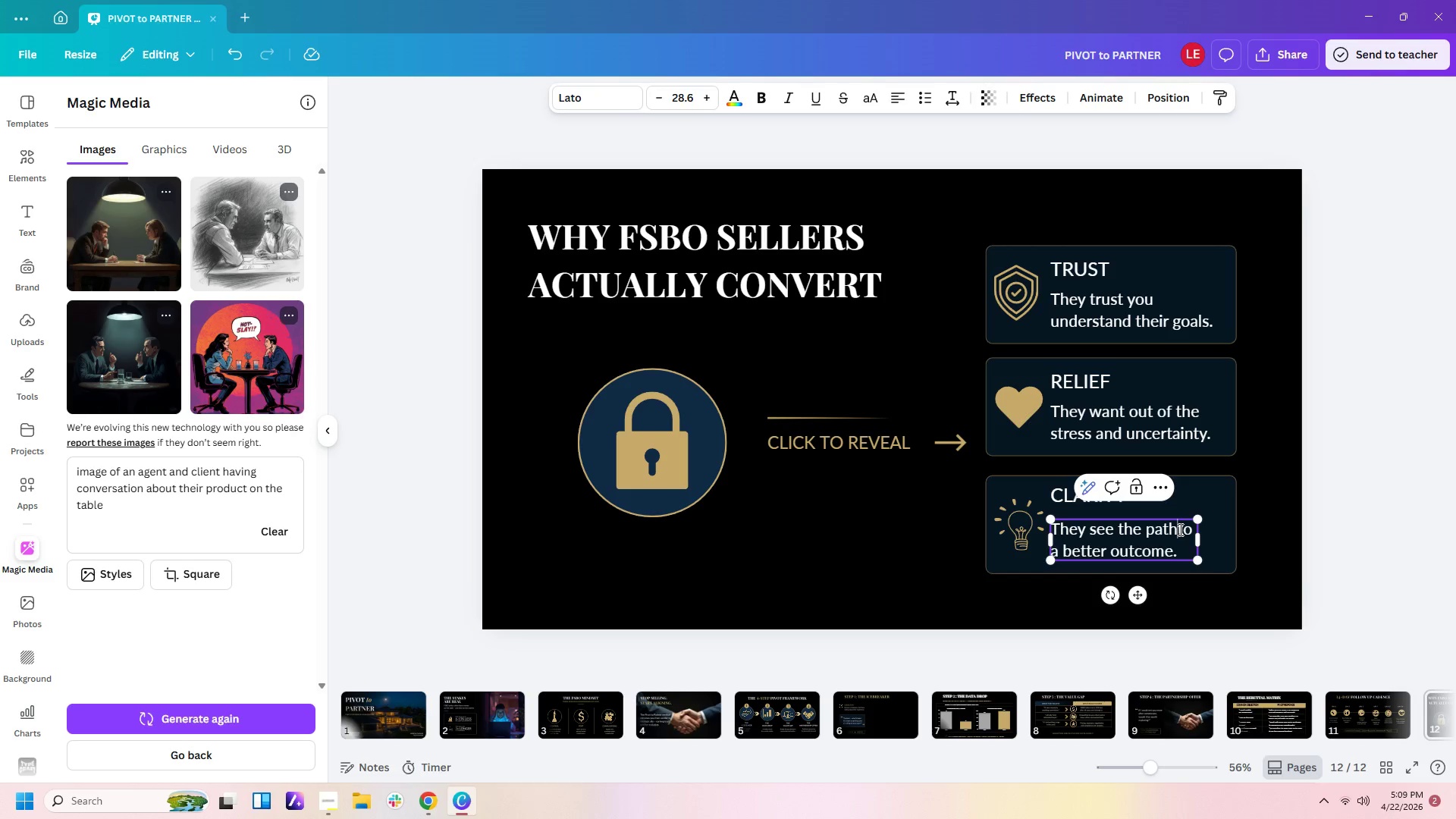 
key(Enter)
 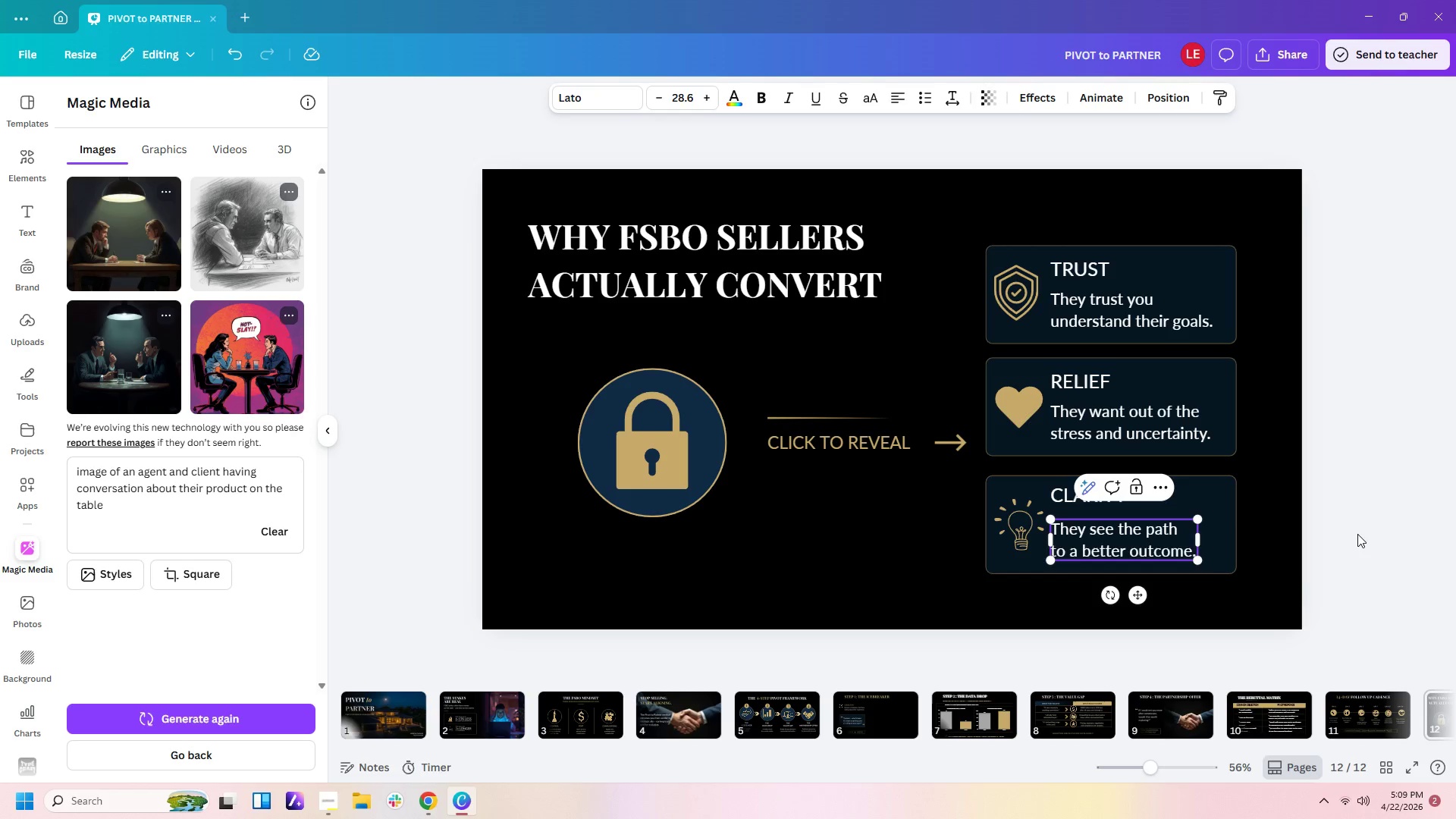 
left_click([1357, 534])
 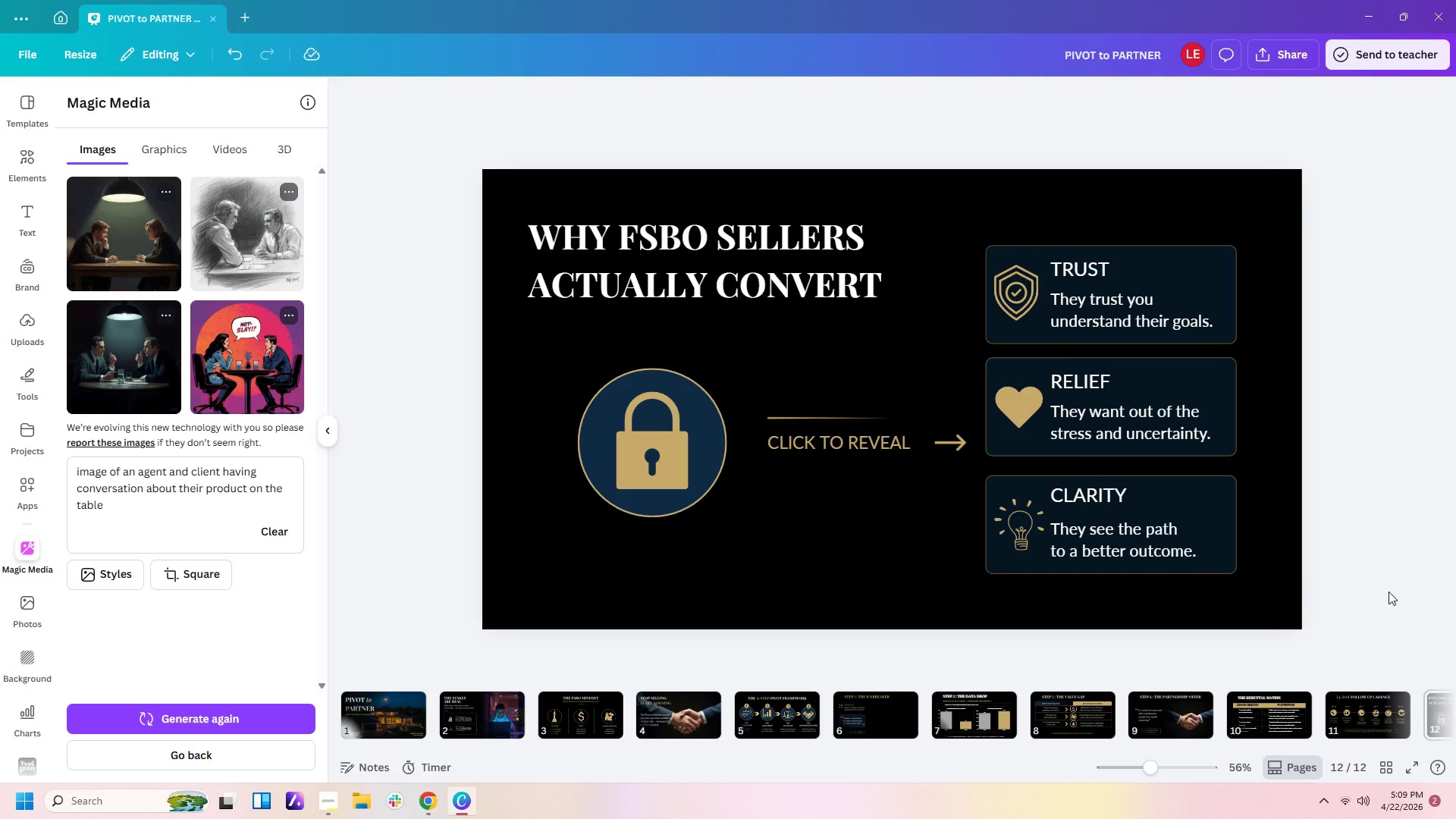 
wait(13.06)
 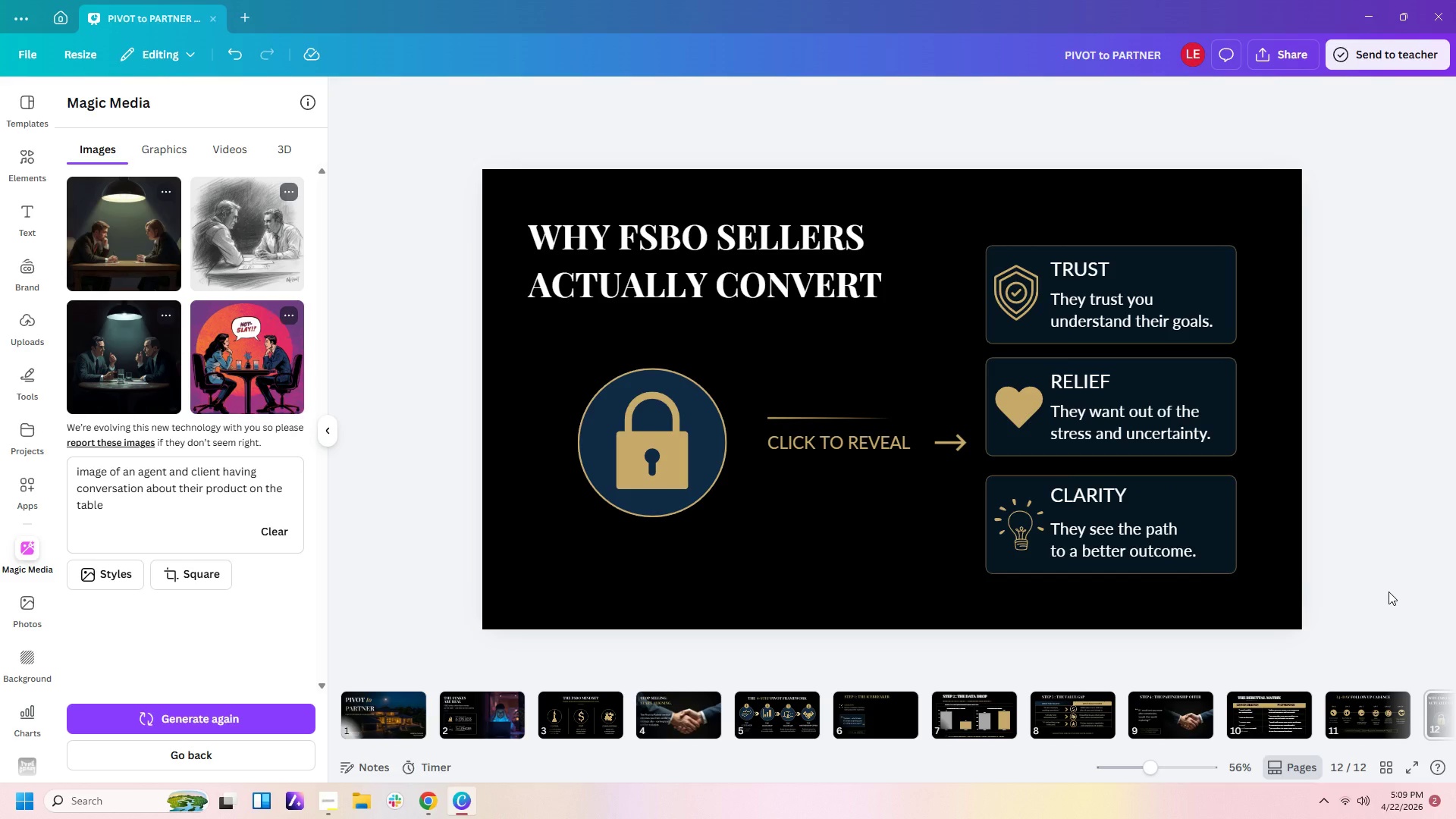 
left_click([890, 695])
 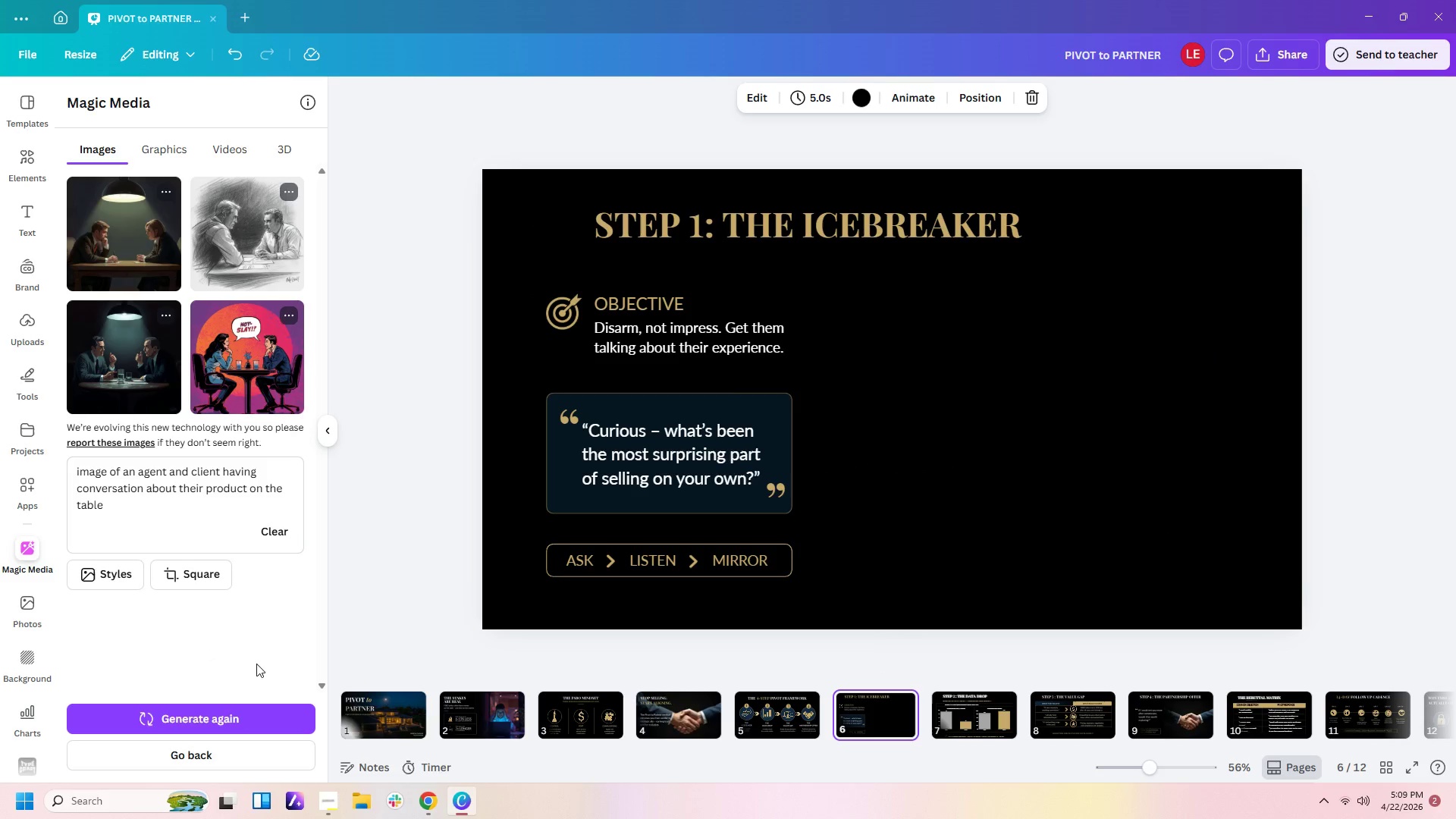 
left_click([254, 716])
 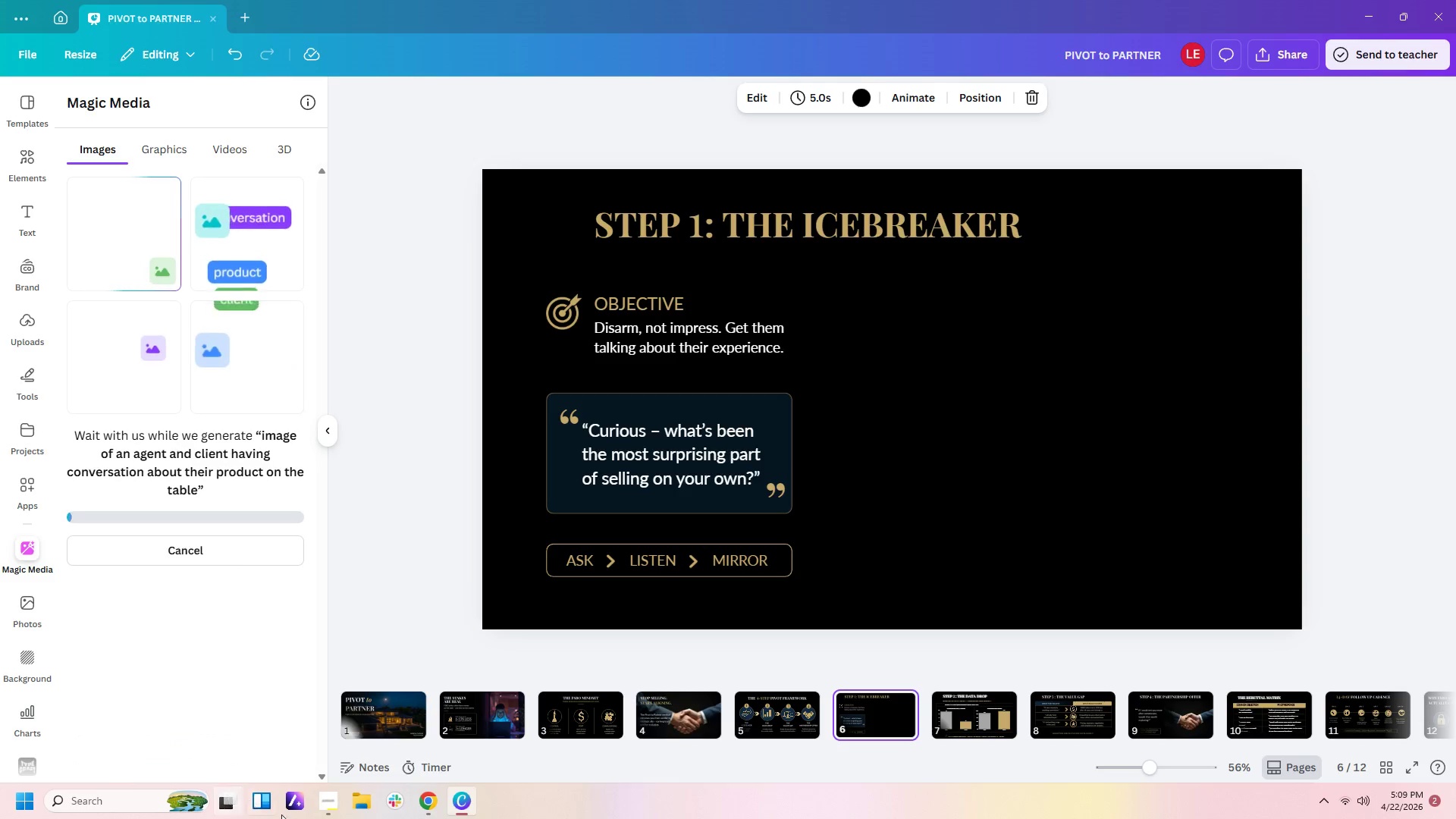 
left_click([324, 809])